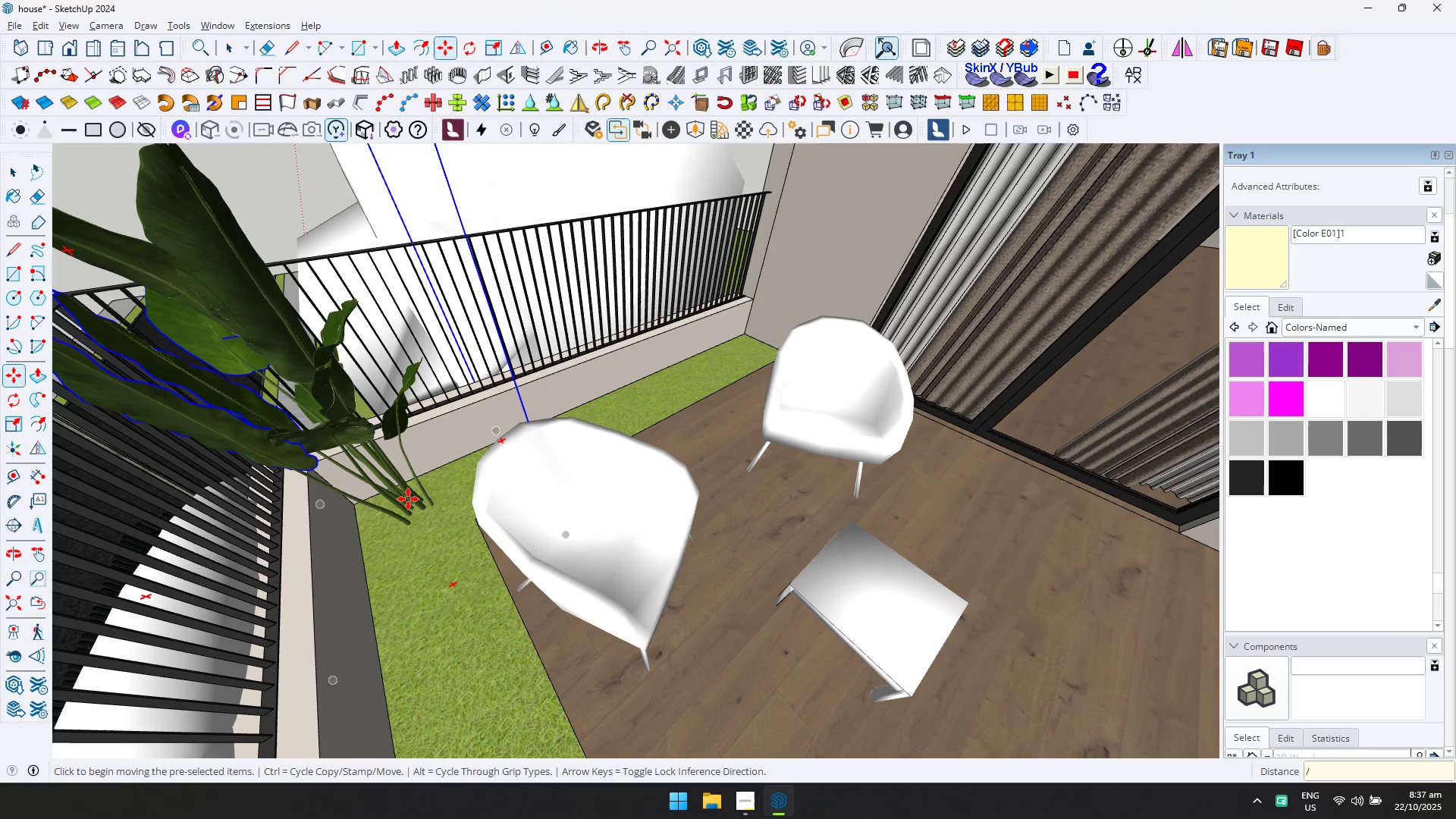 
key(5)
 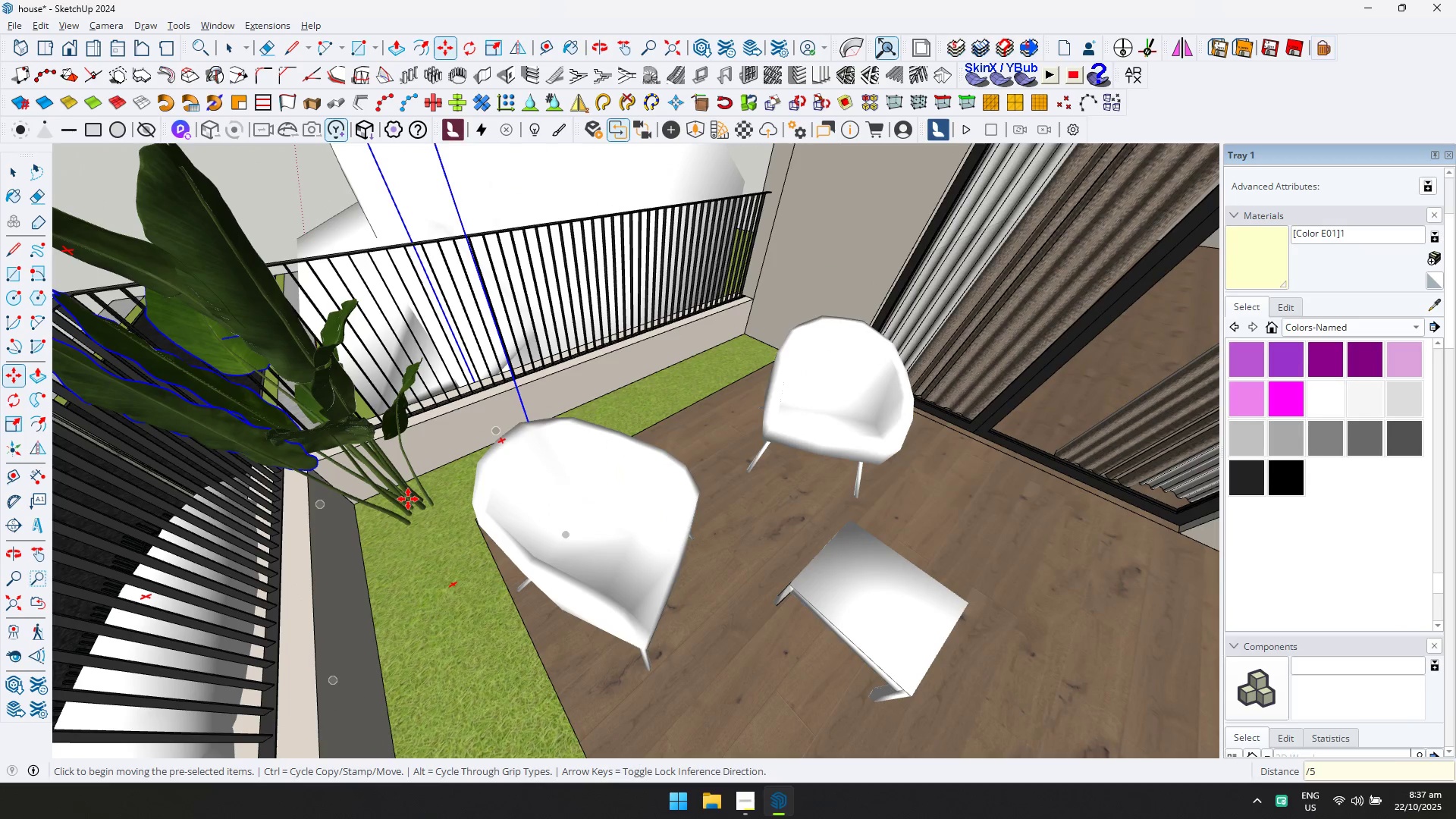 
key(Enter)
 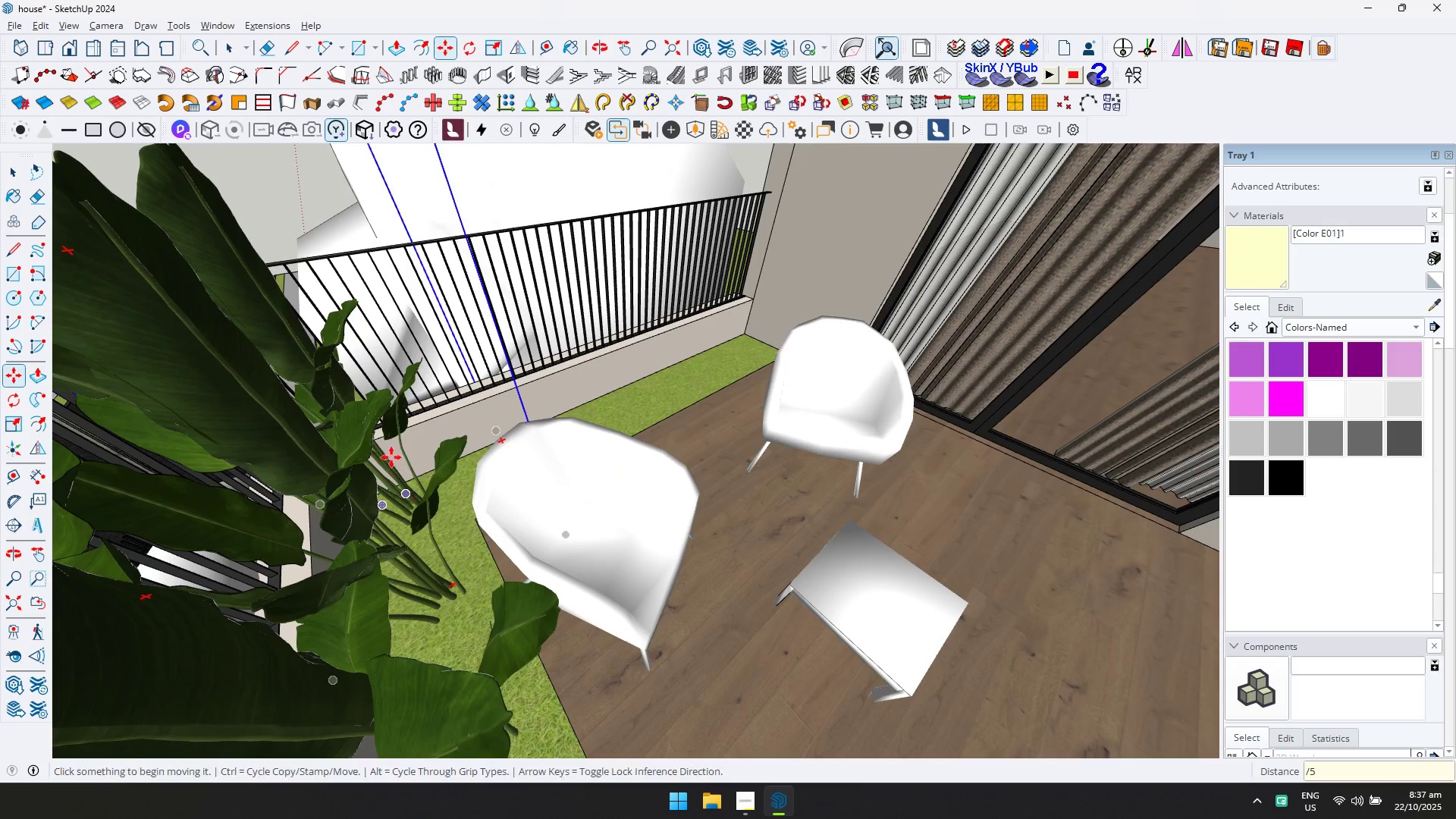 
scroll: coordinate [415, 443], scroll_direction: down, amount: 7.0
 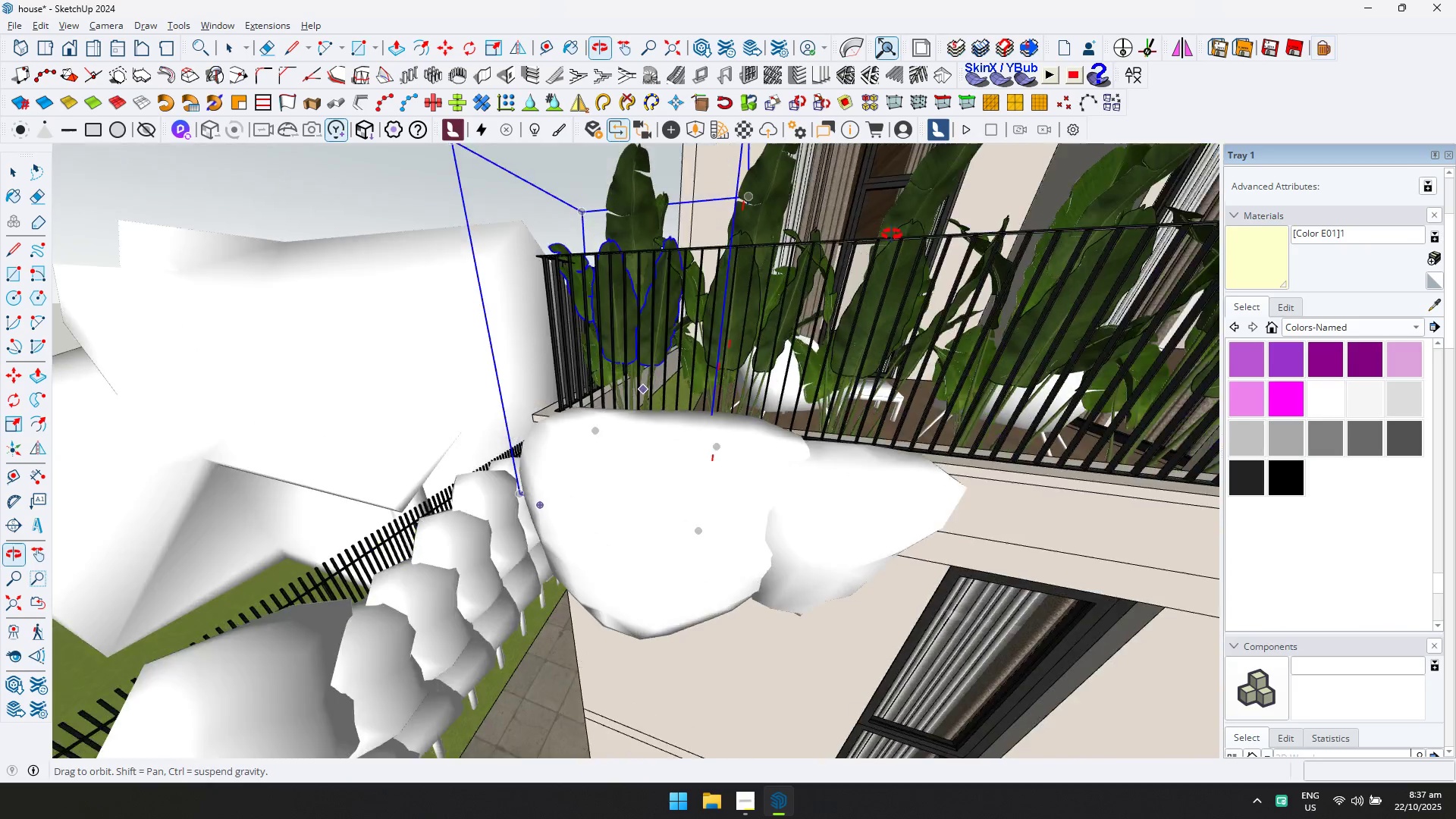 
key(Shift+ShiftLeft)
 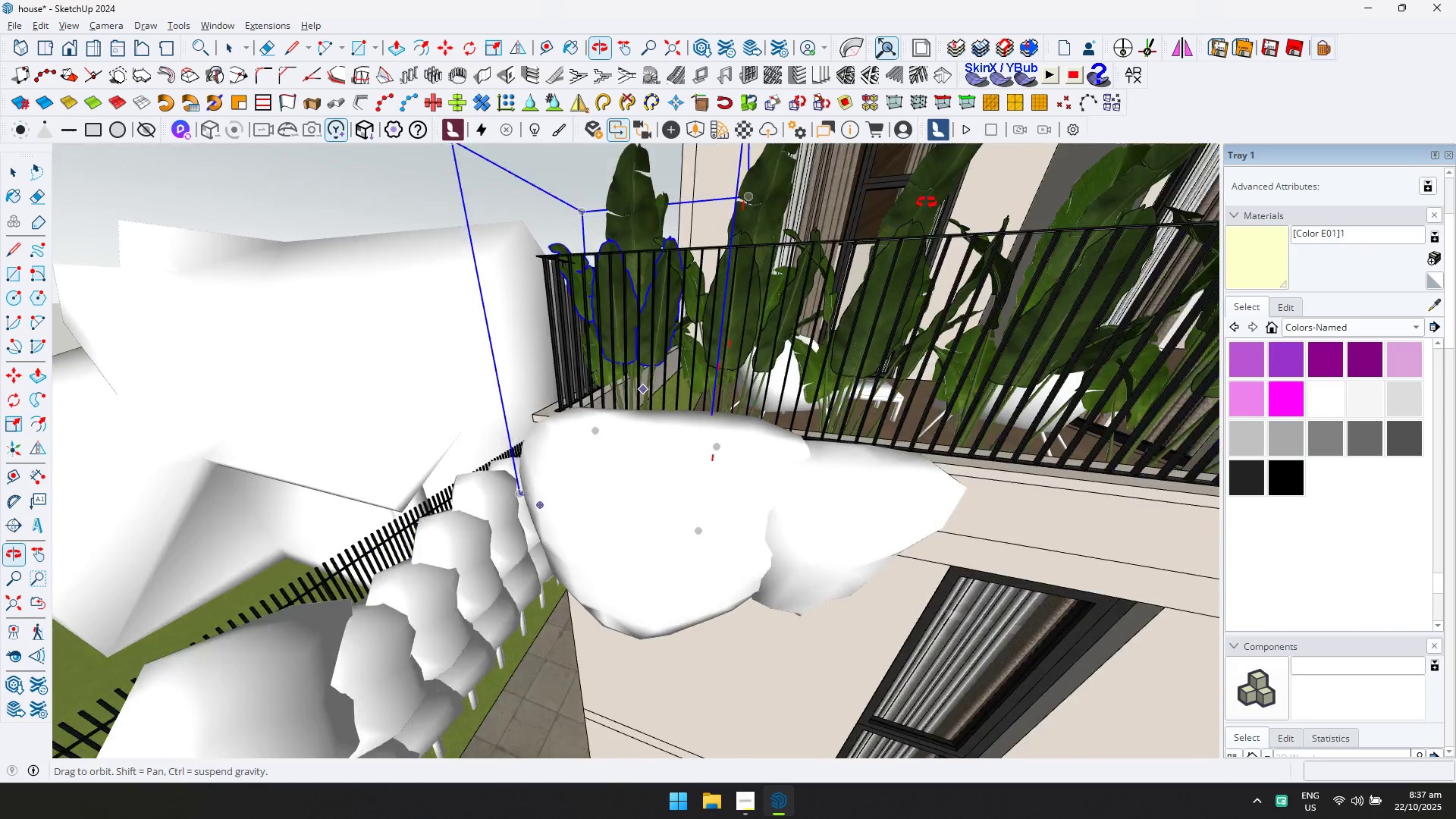 
hold_key(key=ShiftLeft, duration=0.49)
scroll: coordinate [843, 275], scroll_direction: down, amount: 1.0
 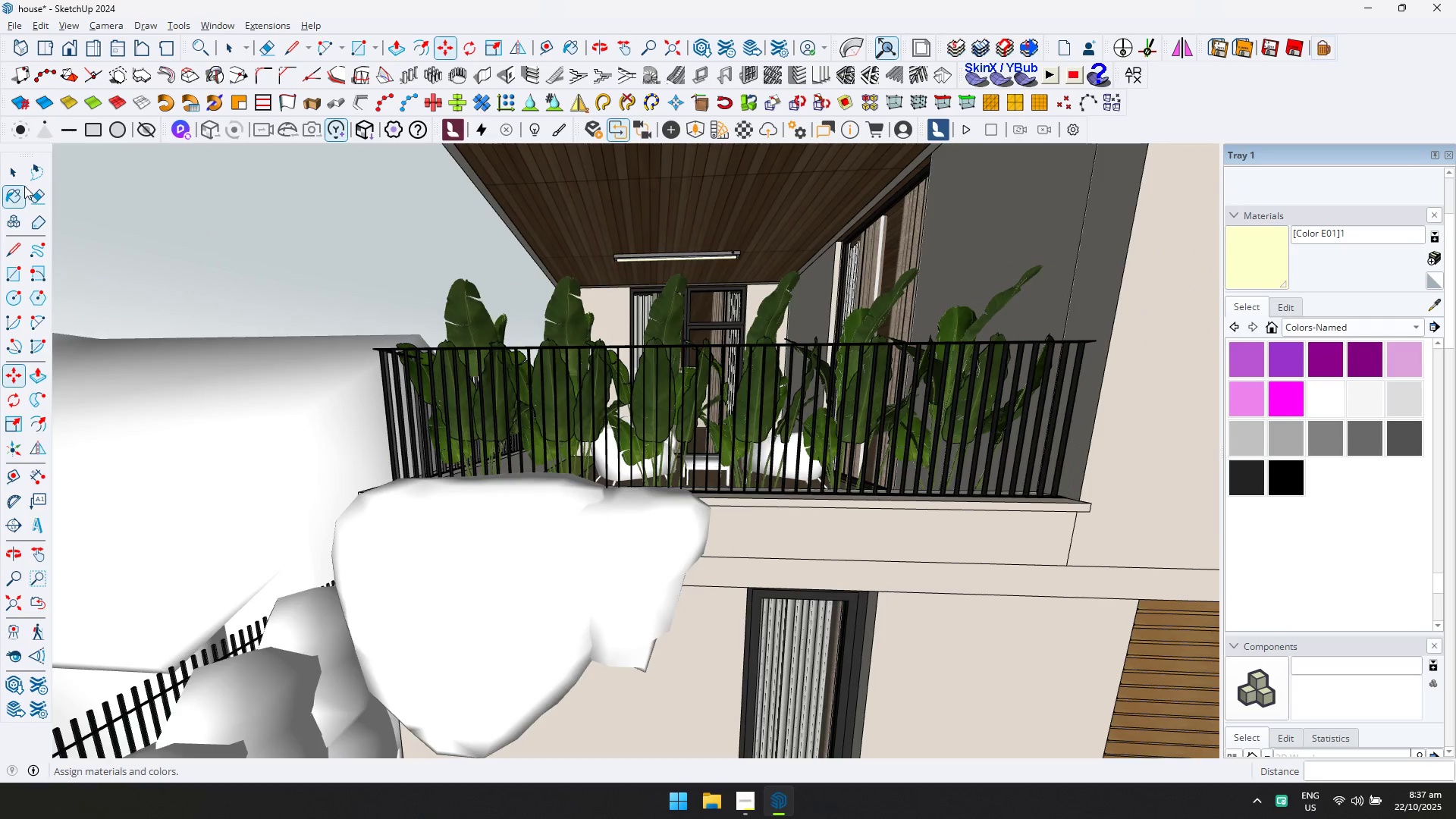 
key(Slash)
 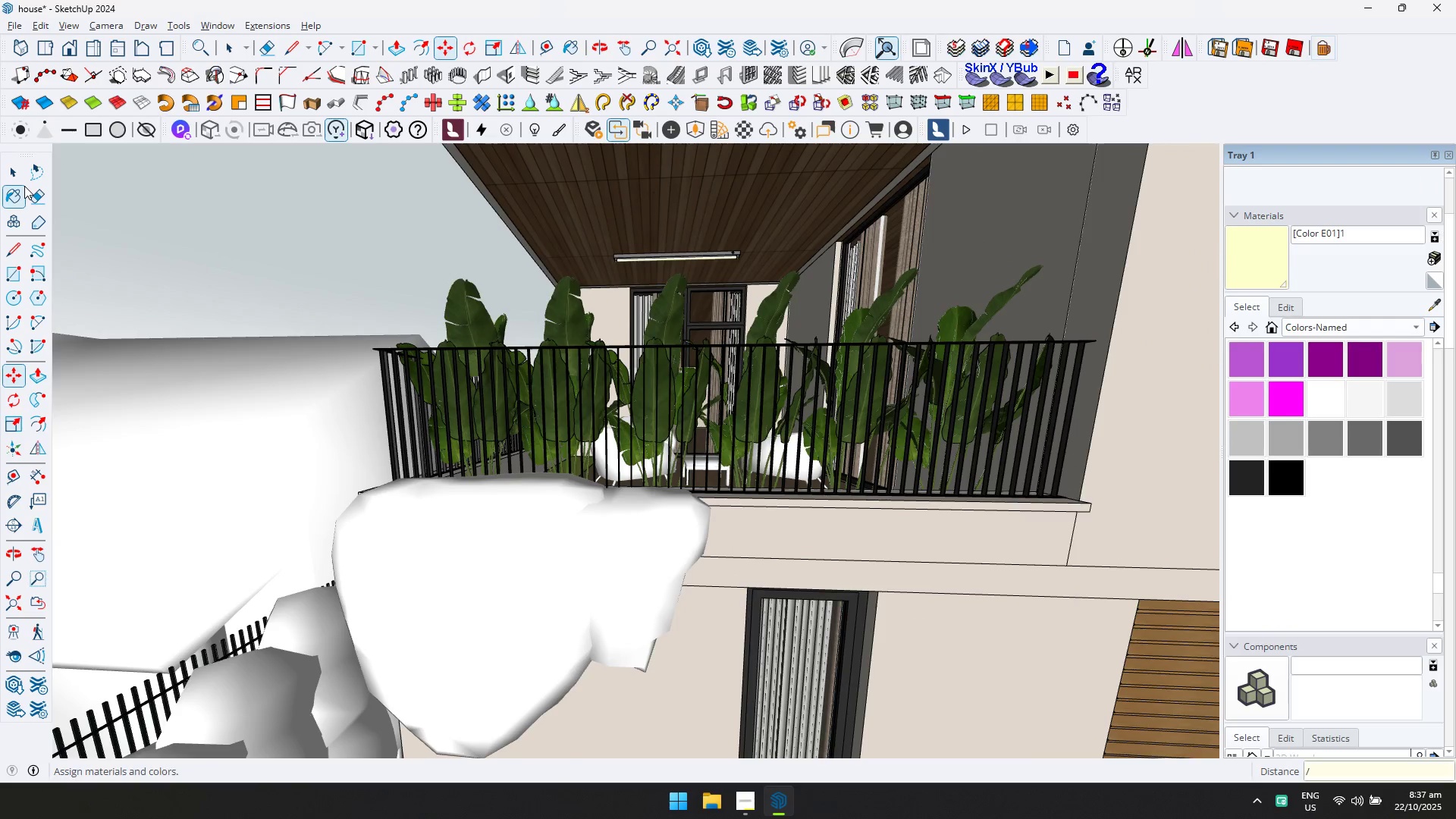 
key(ArrowUp)
 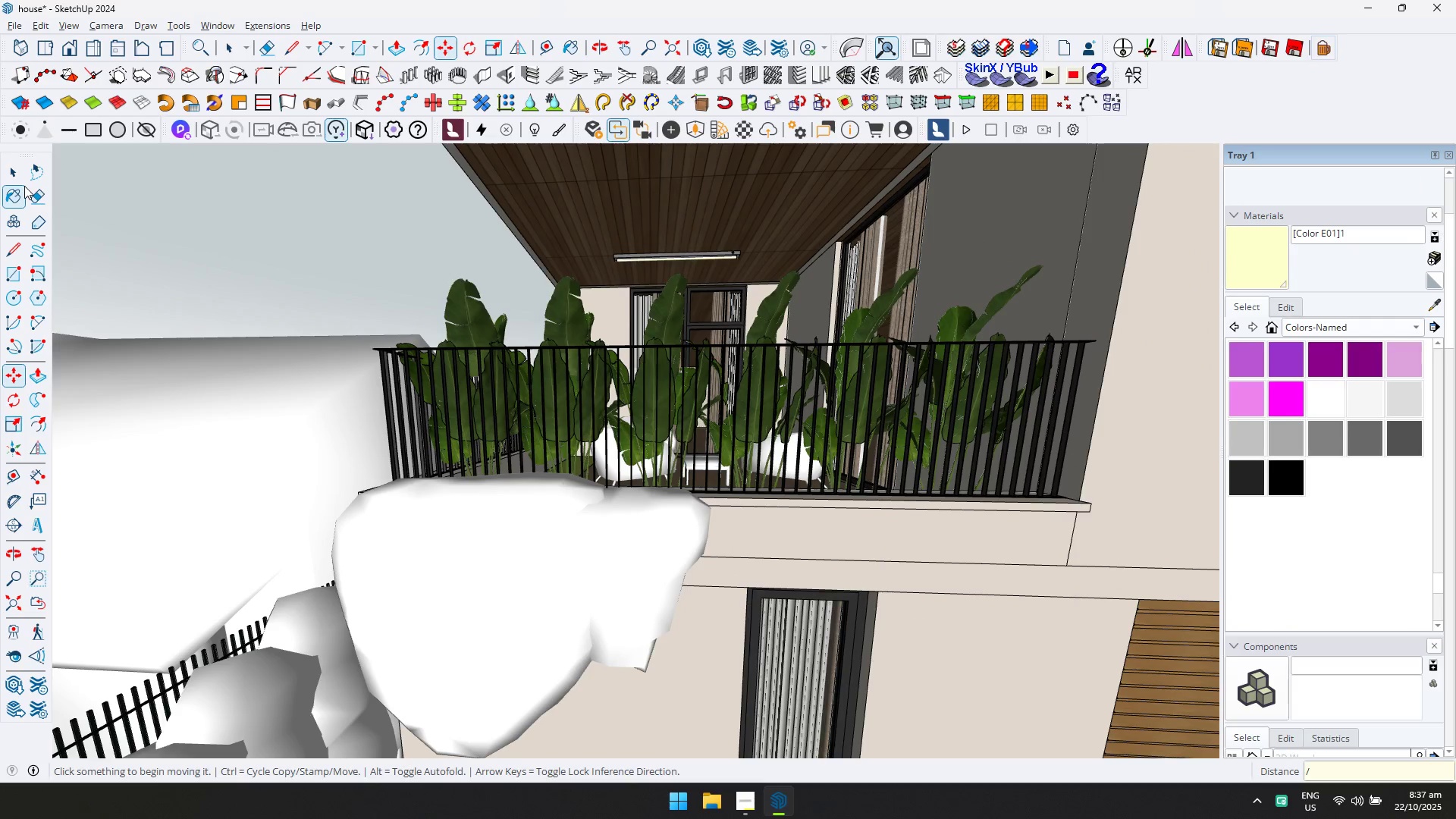 
key(6)
 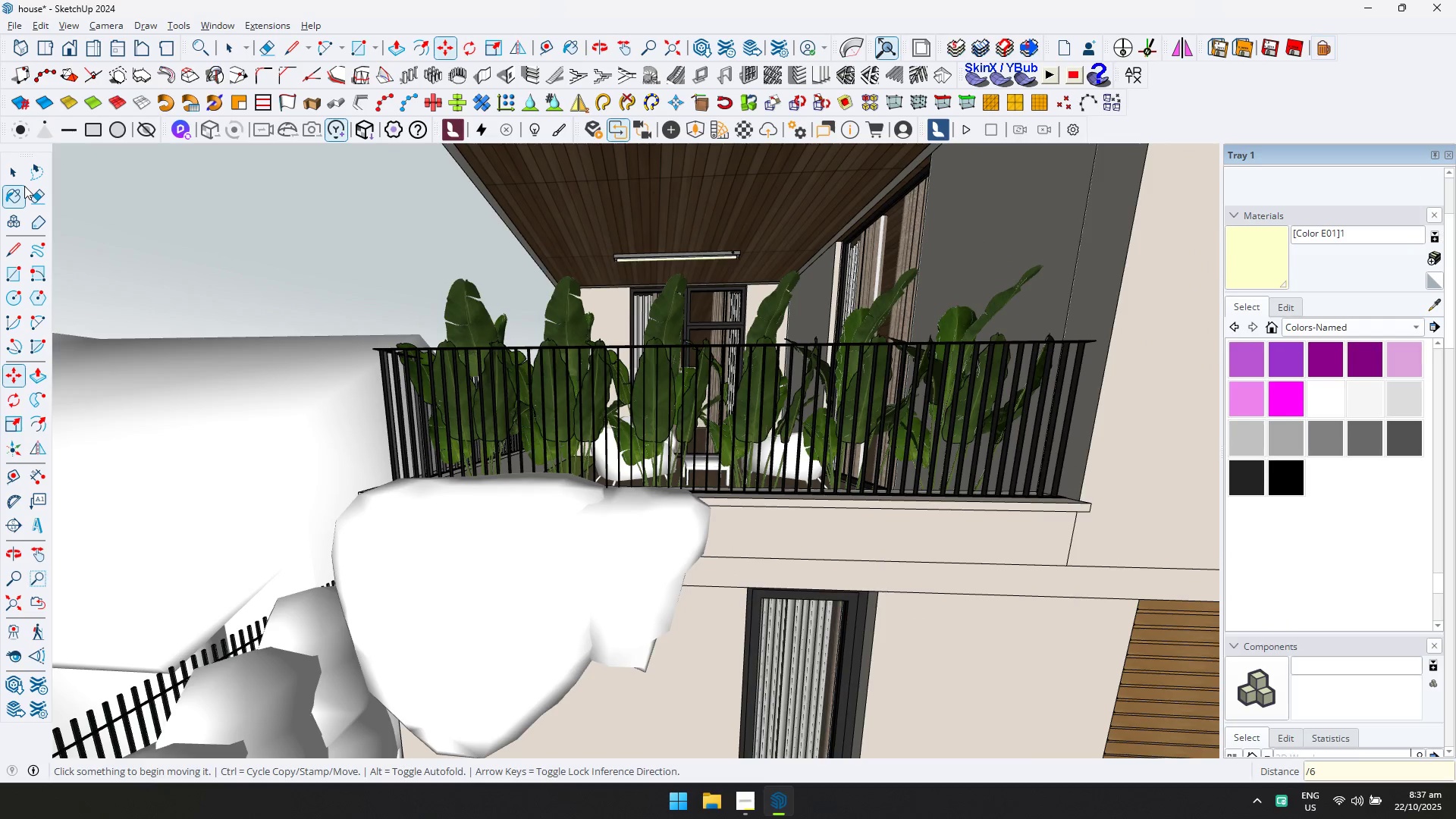 
key(Enter)
 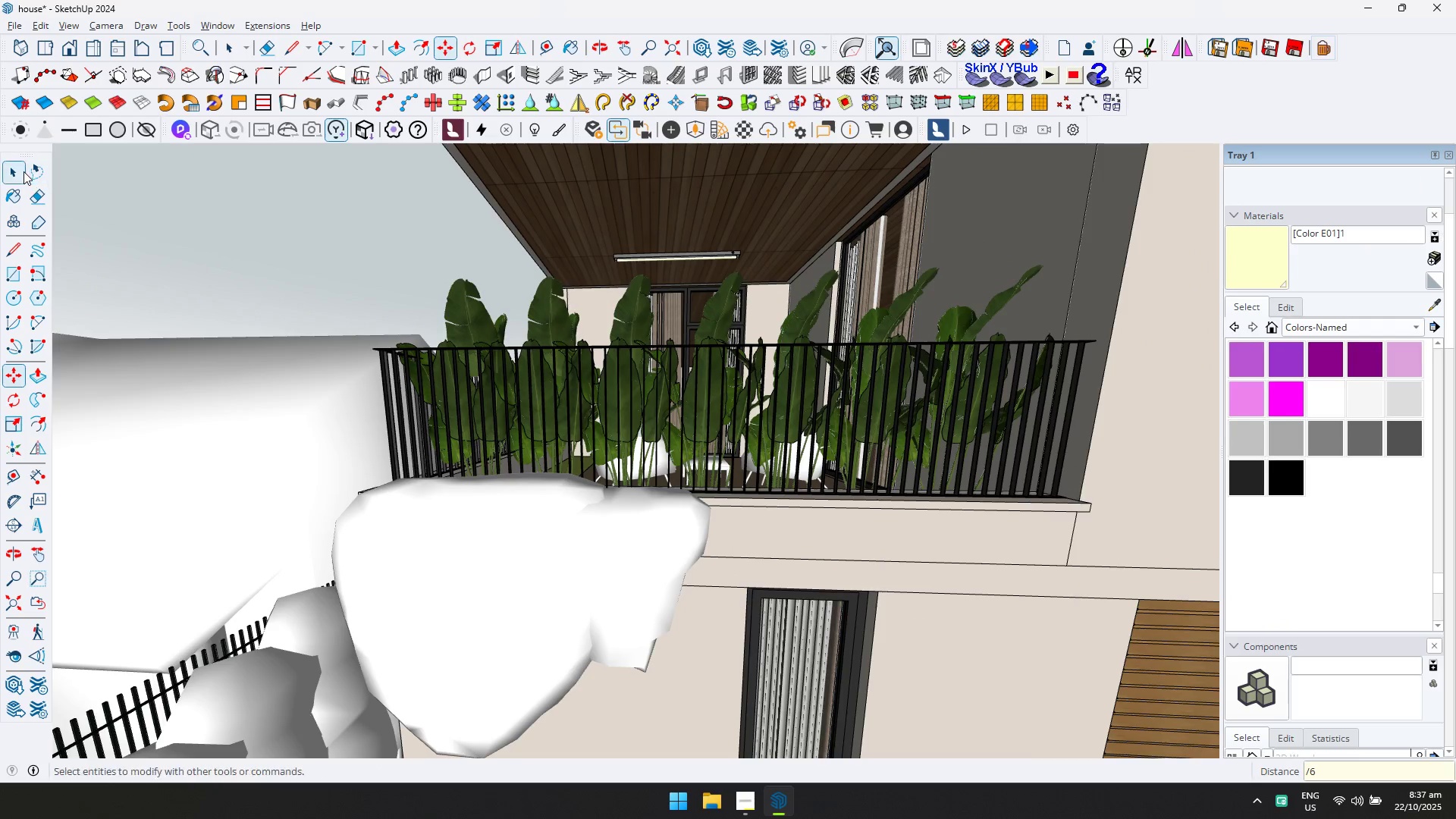 
left_click([457, 309])
 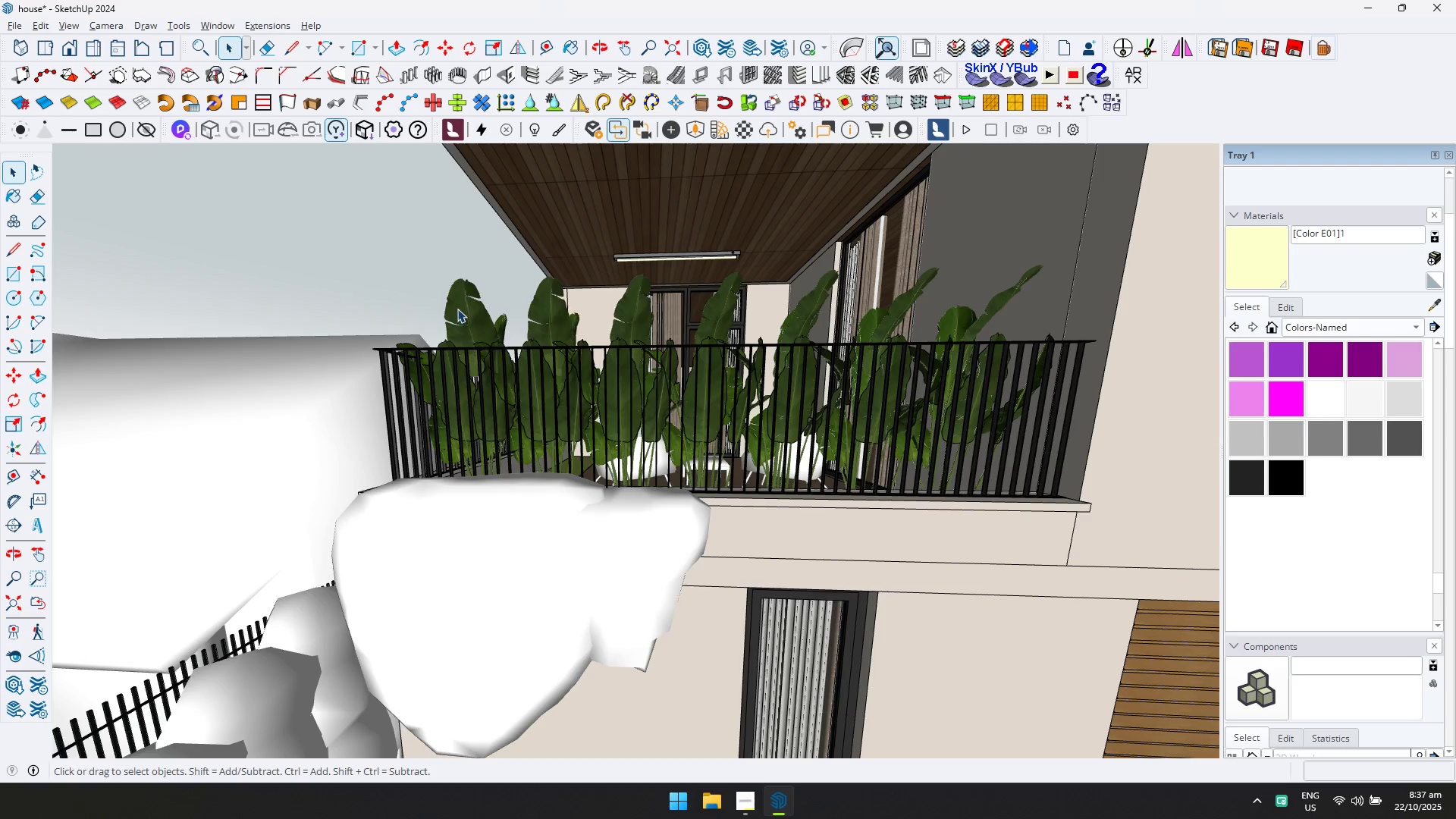 
hold_key(key=ControlLeft, duration=1.5)
triple_click([620, 313])
 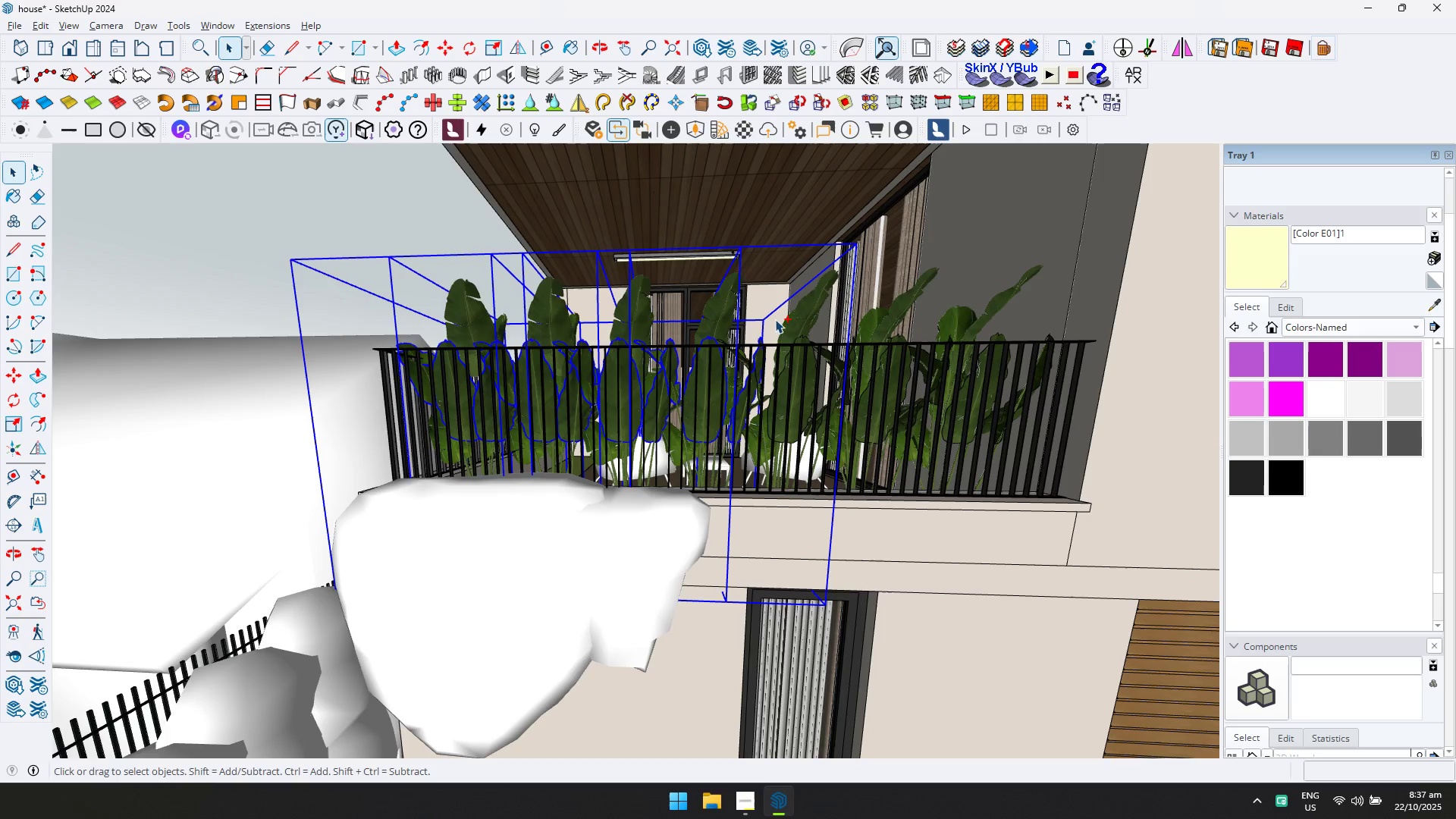 
hold_key(key=ControlLeft, duration=1.18)
triple_click([810, 307])
 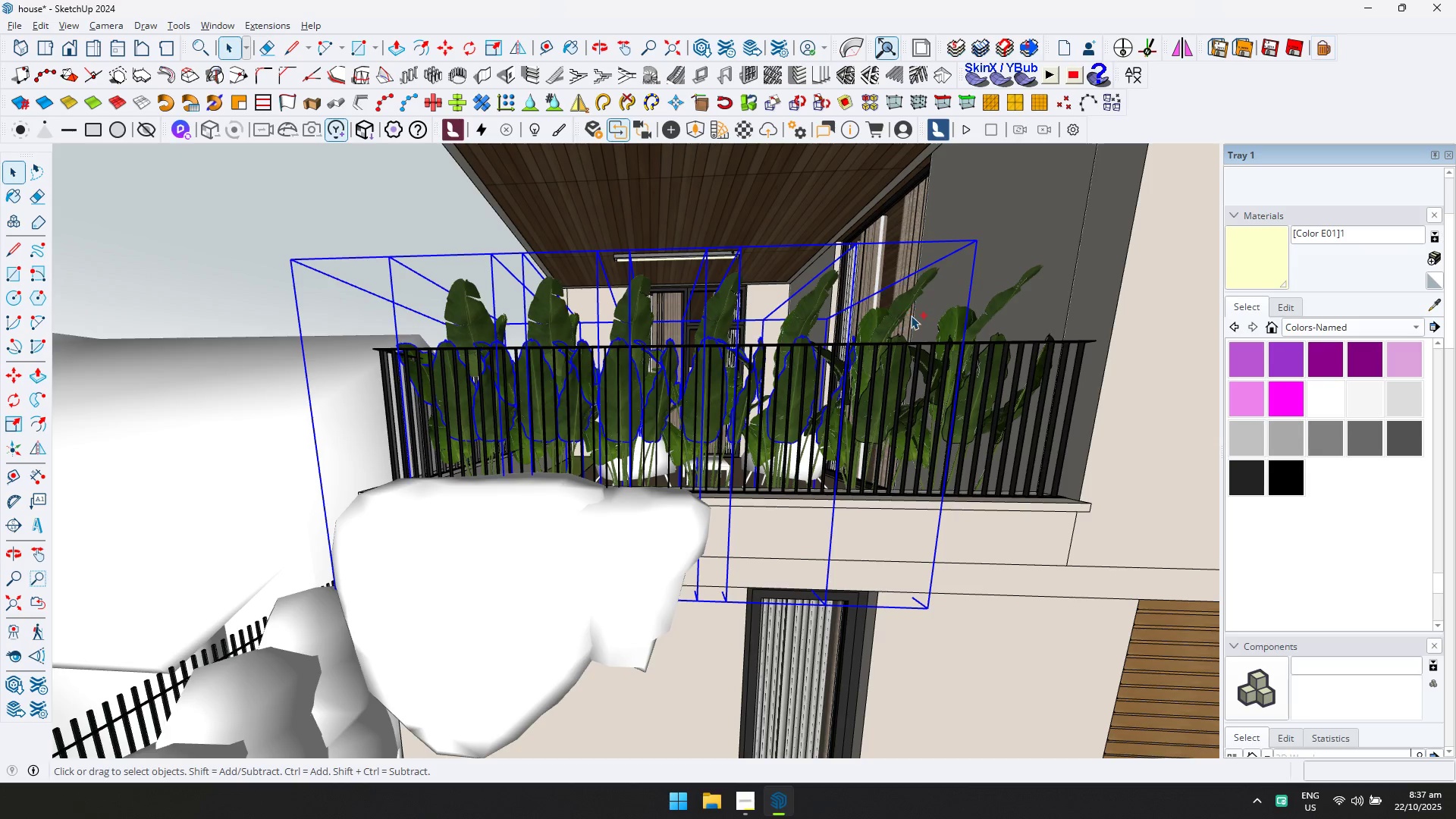 
triple_click([912, 315])
 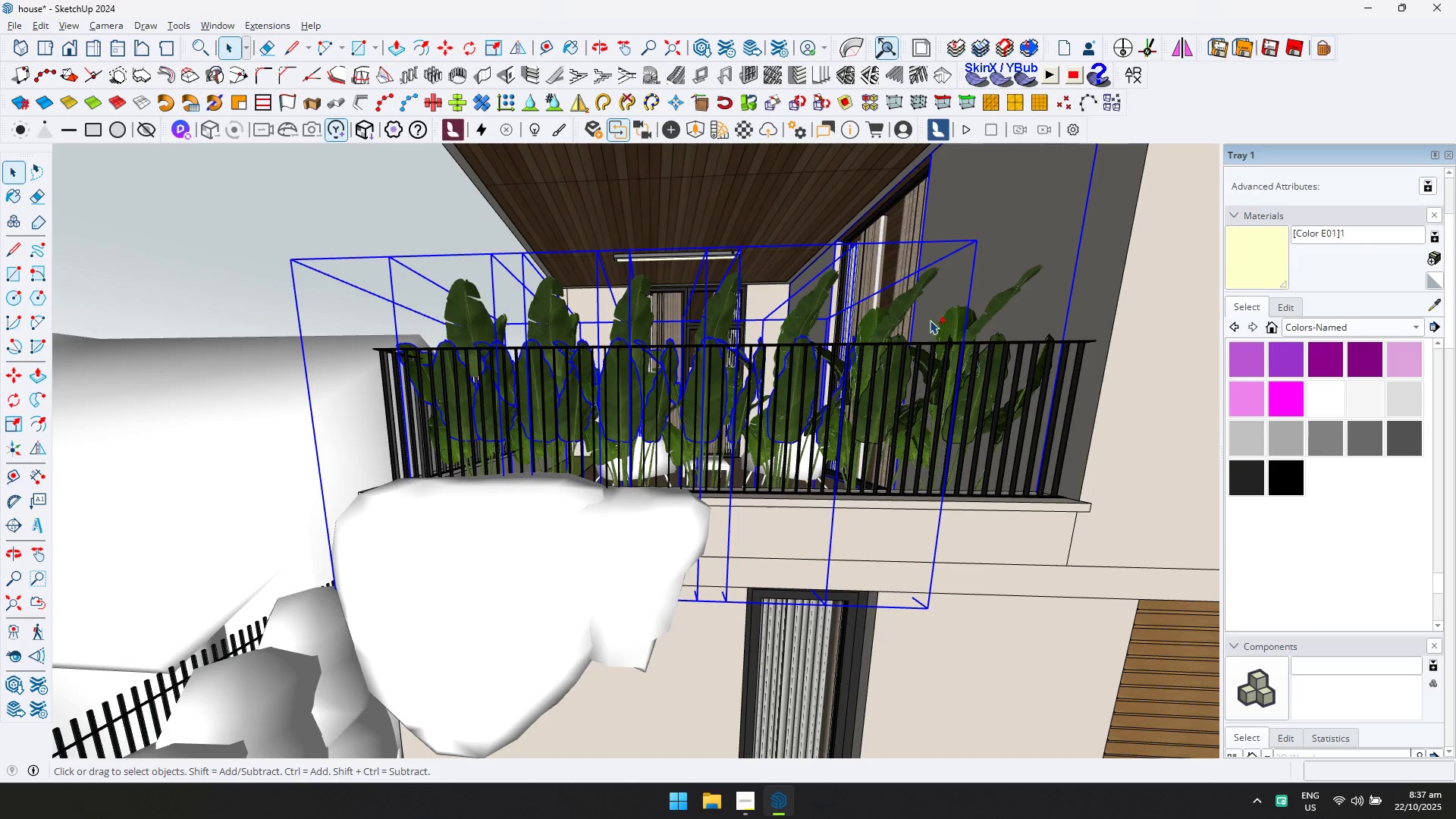 
key(Shift+ShiftLeft)
 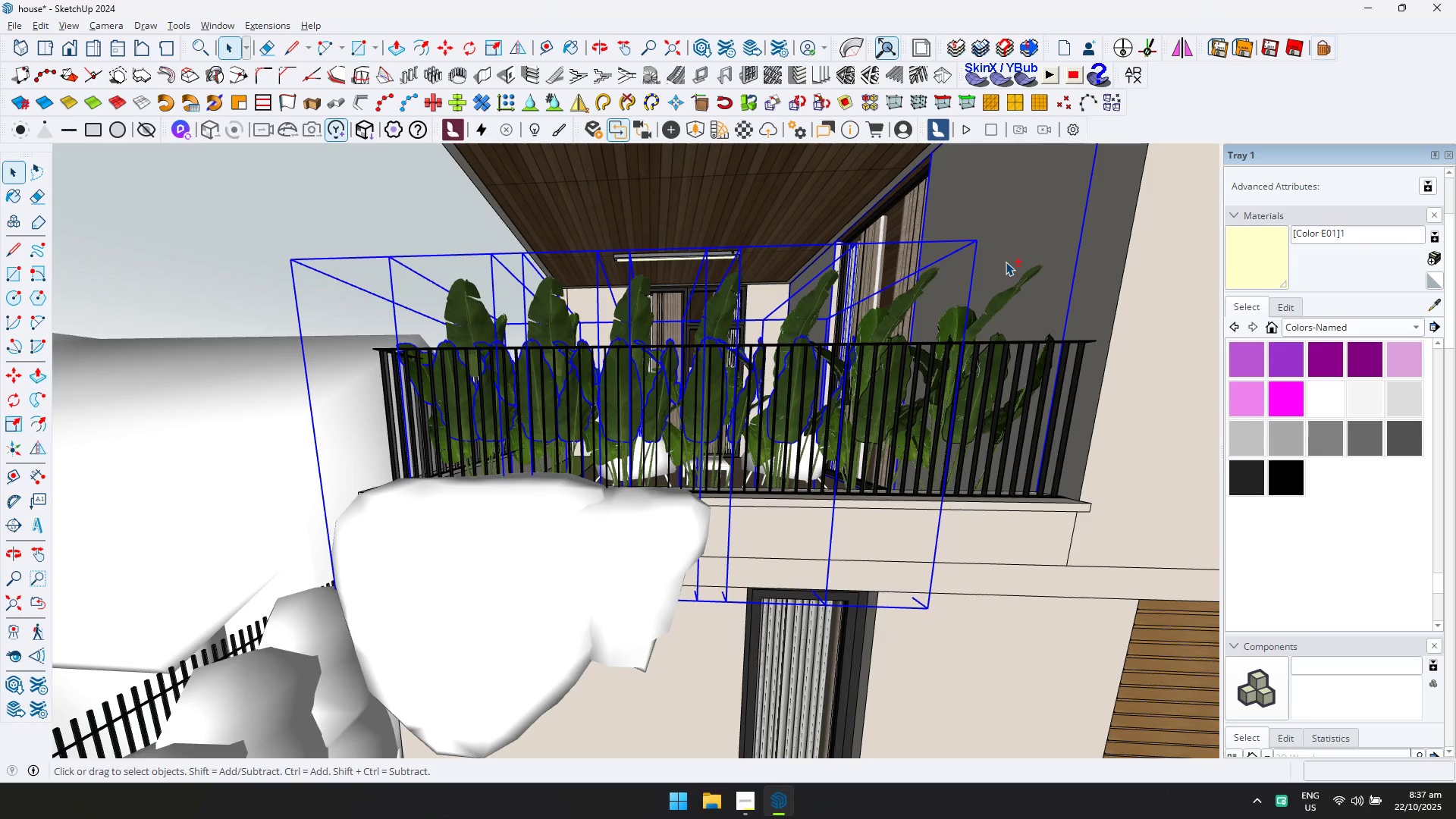 
left_click([1006, 261])
 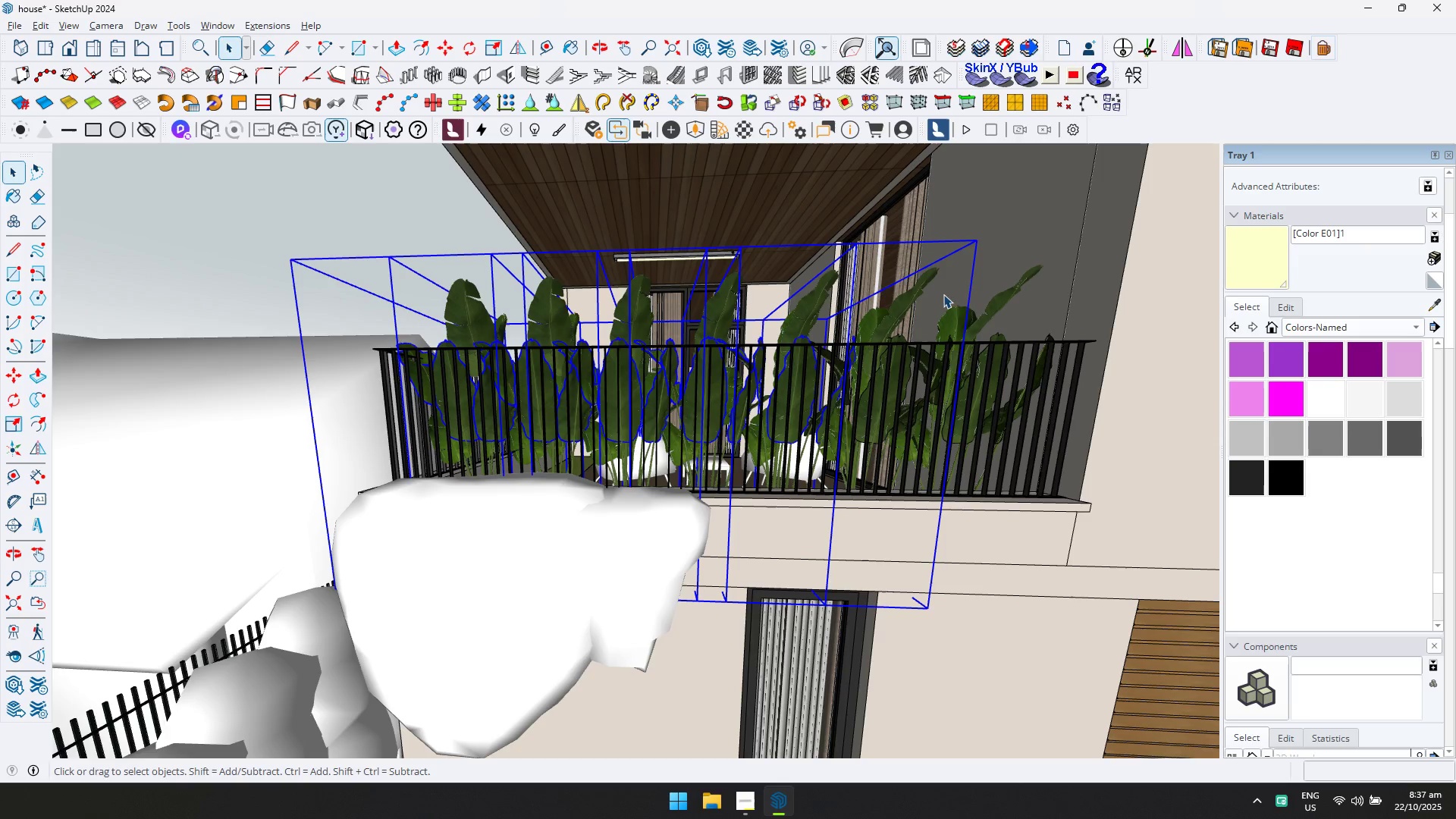 
hold_key(key=ControlLeft, duration=1.39)
left_click([990, 311])
 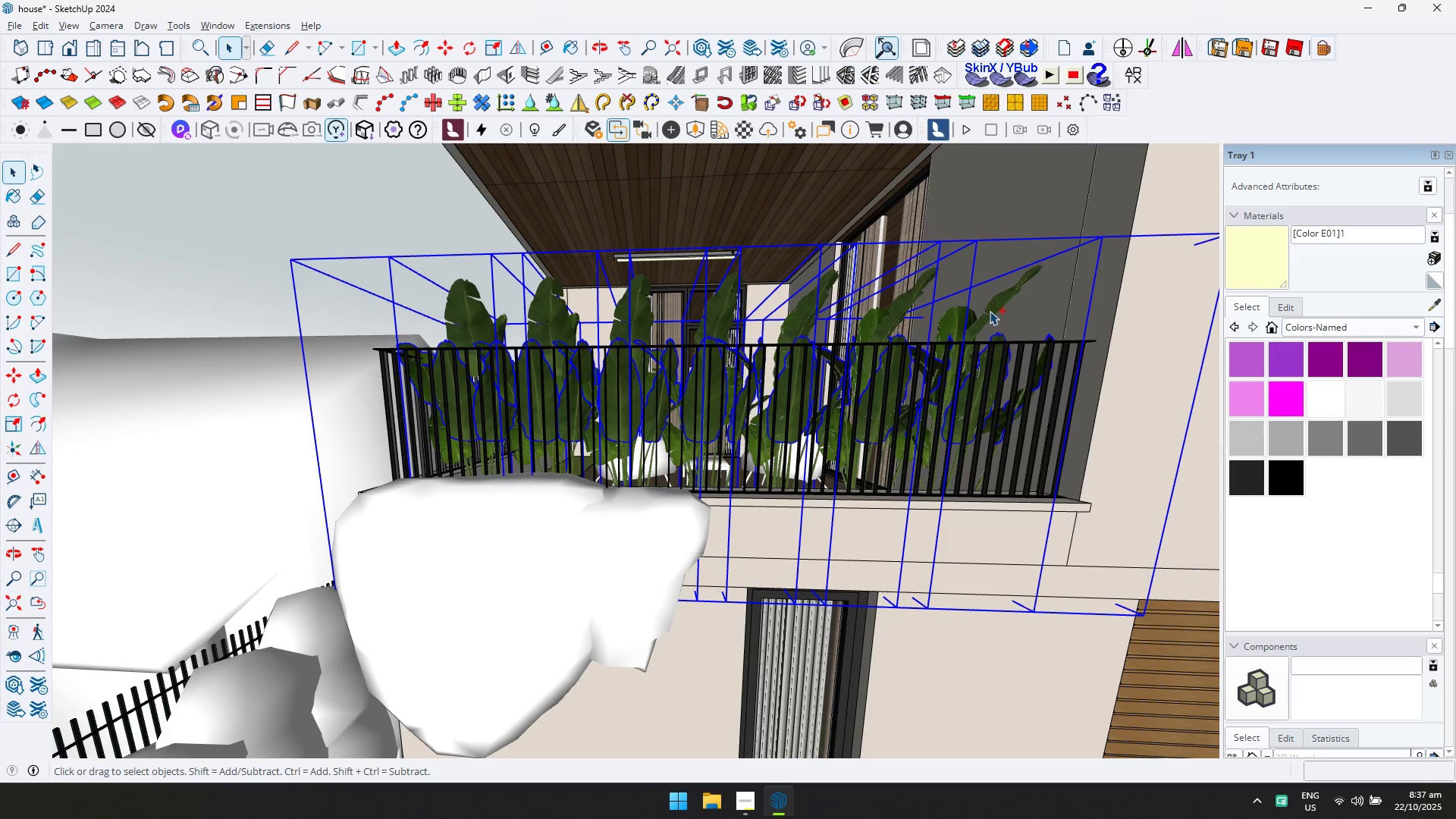 
right_click([990, 311])
 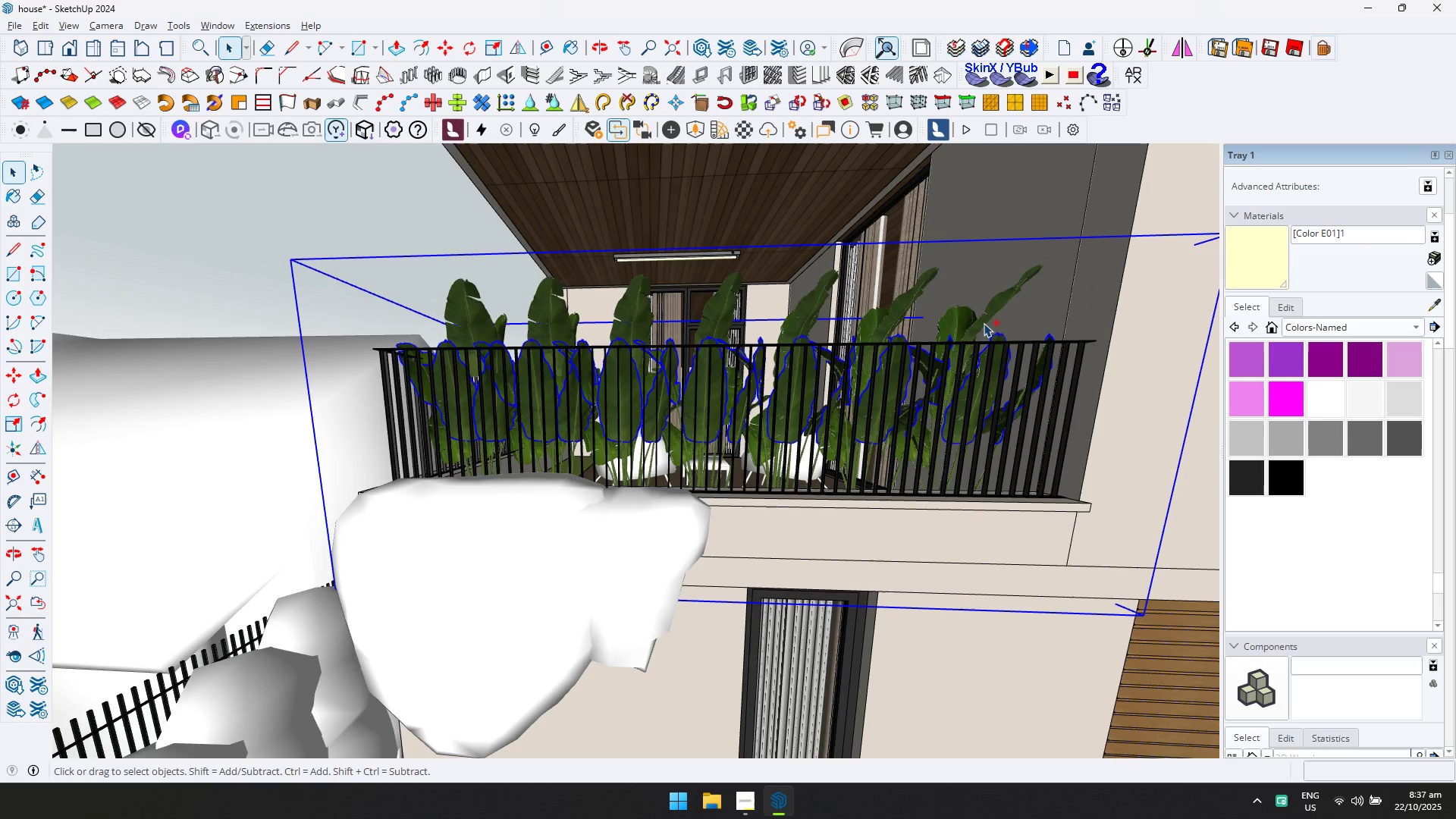 
double_click([984, 323])
 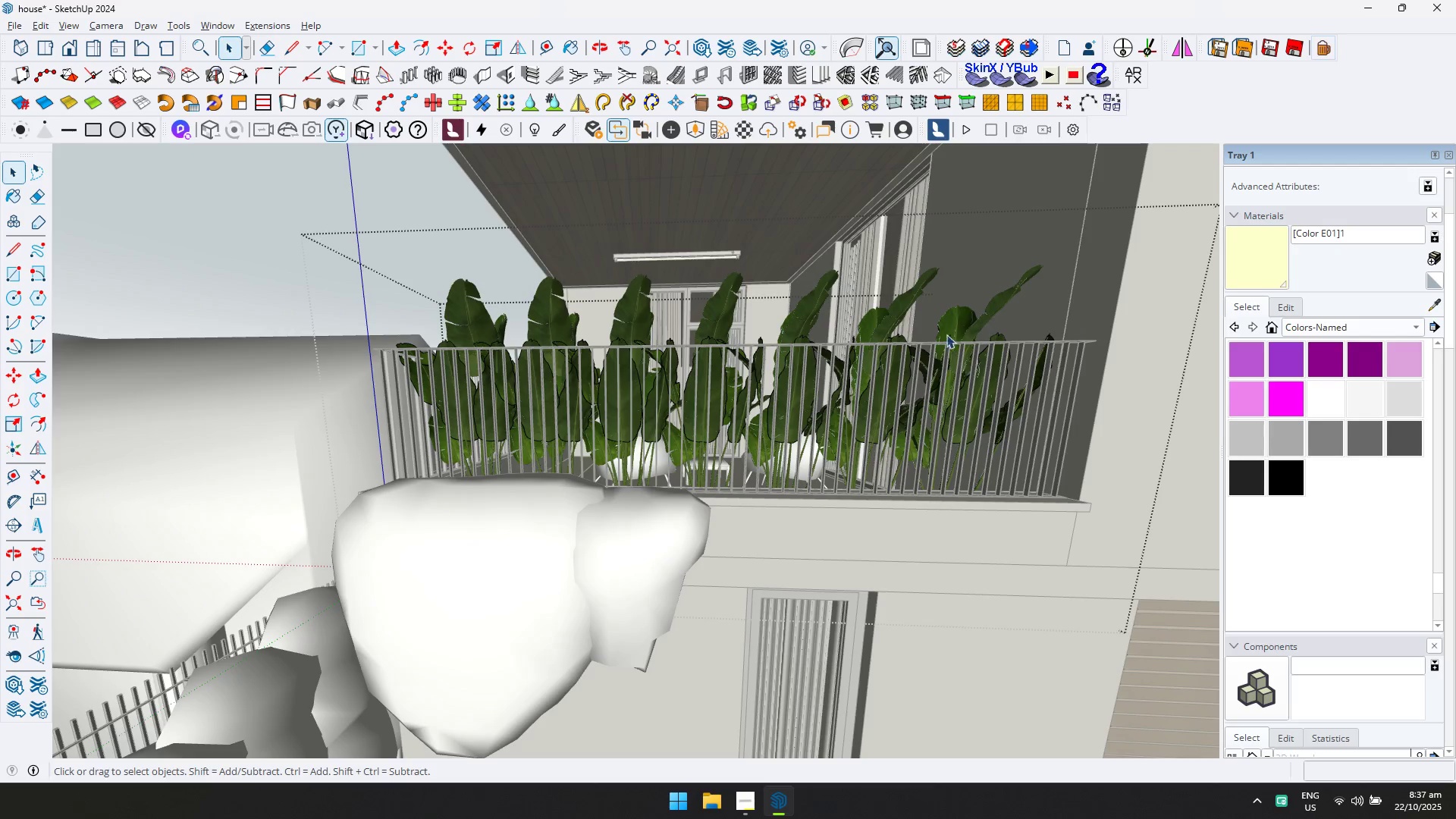 
scroll: coordinate [520, 322], scroll_direction: down, amount: 1.0
 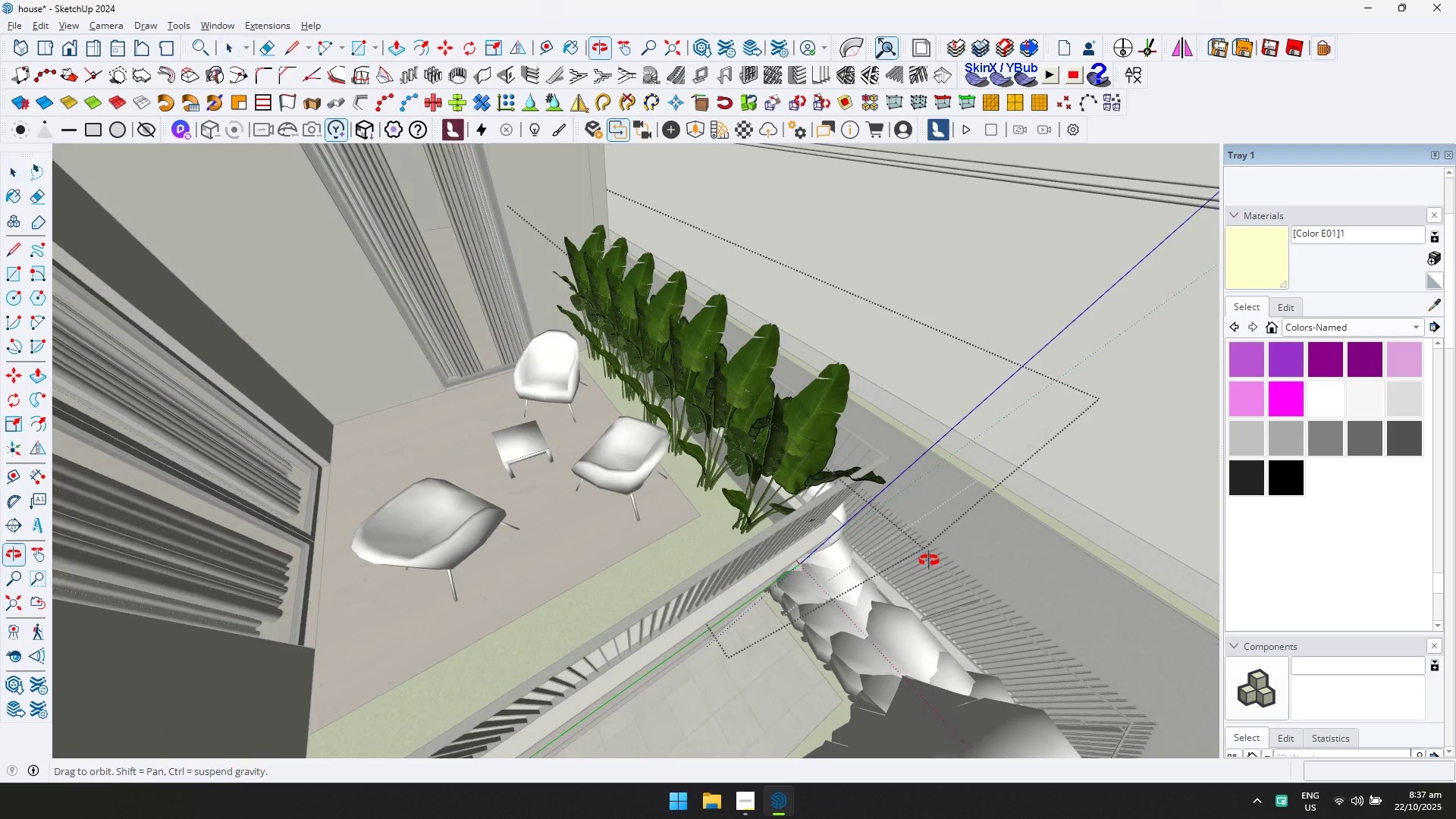 
left_click([780, 458])
 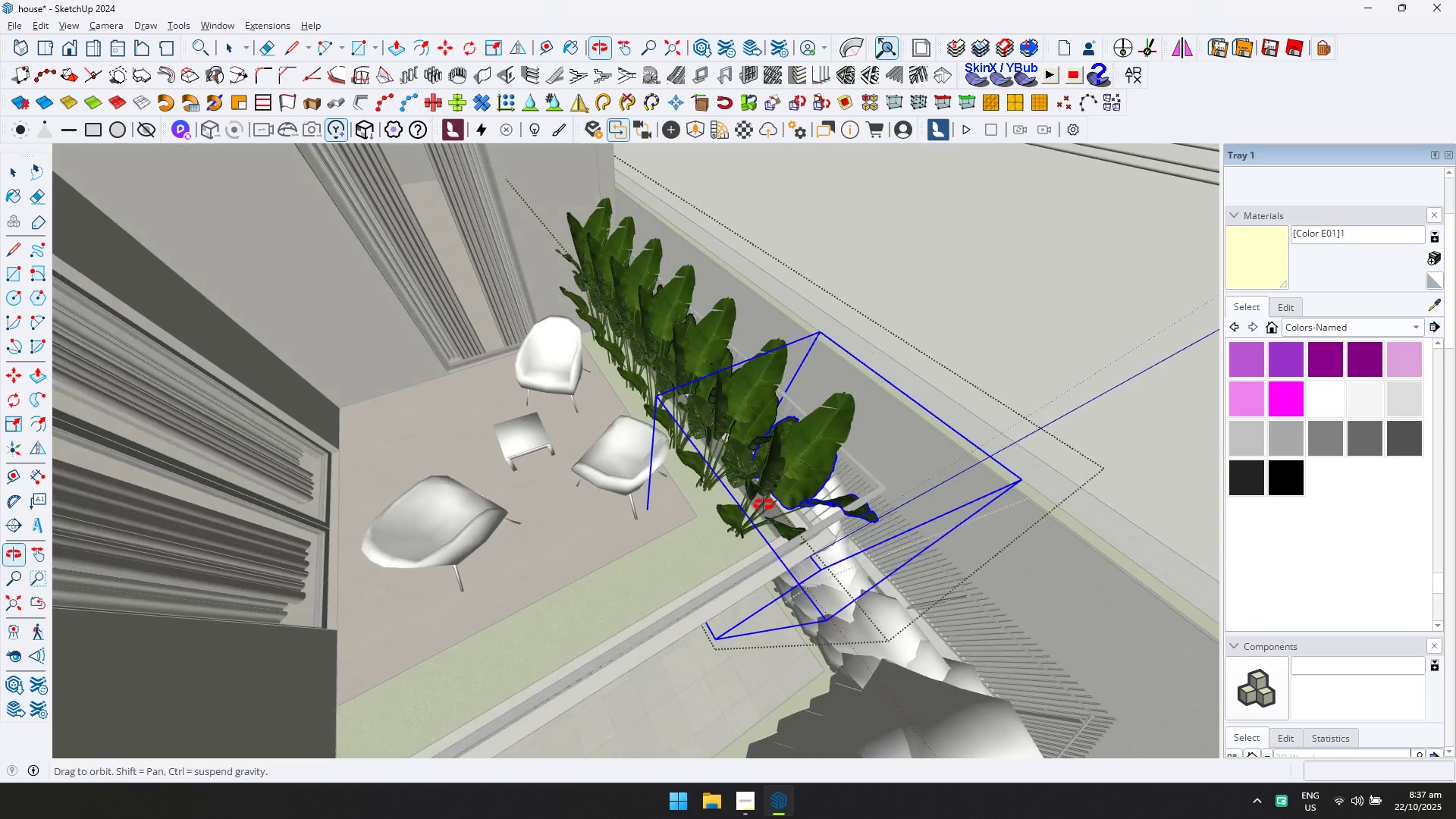 
key(M)
 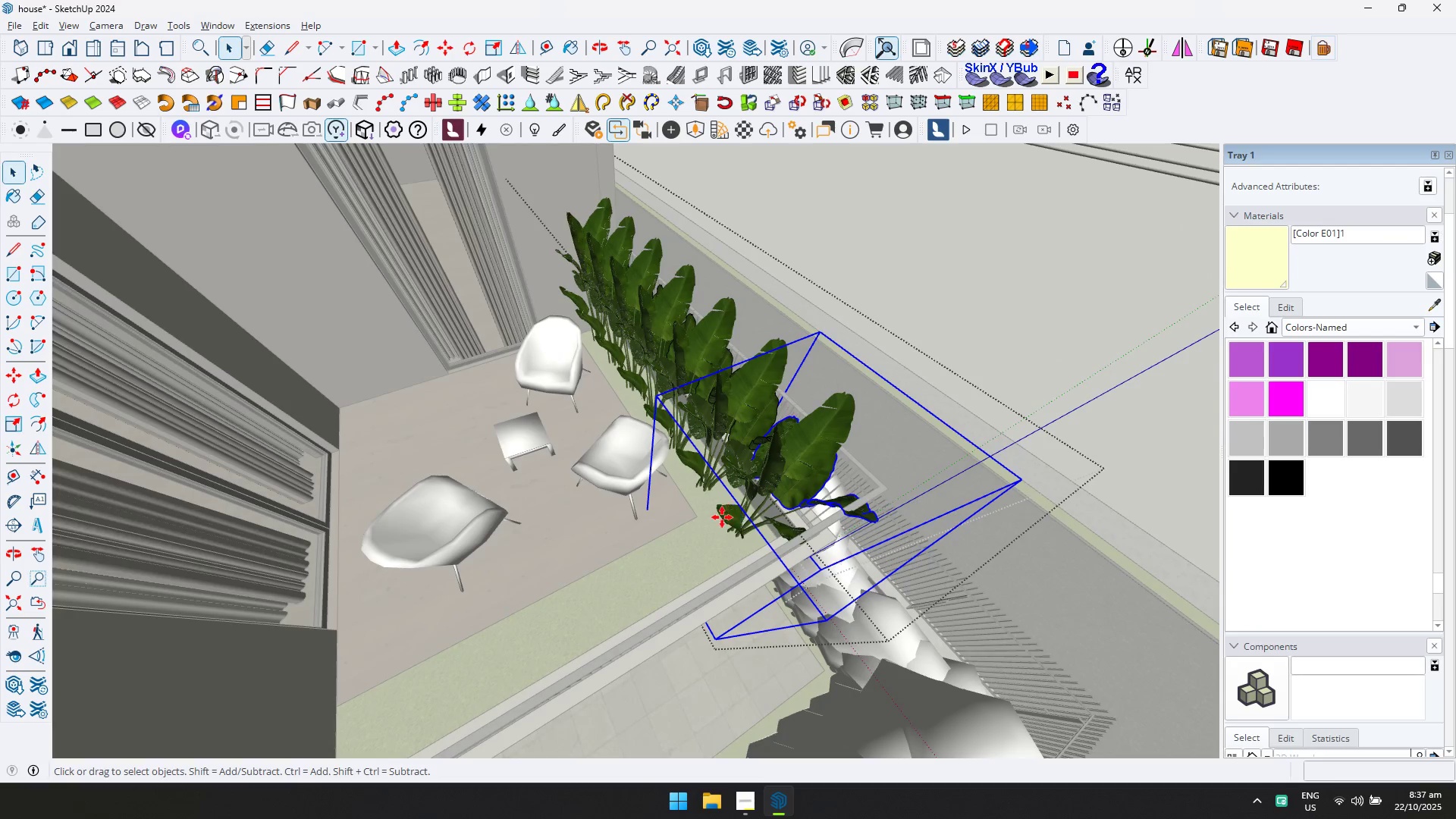 
key(Control+ControlLeft)
 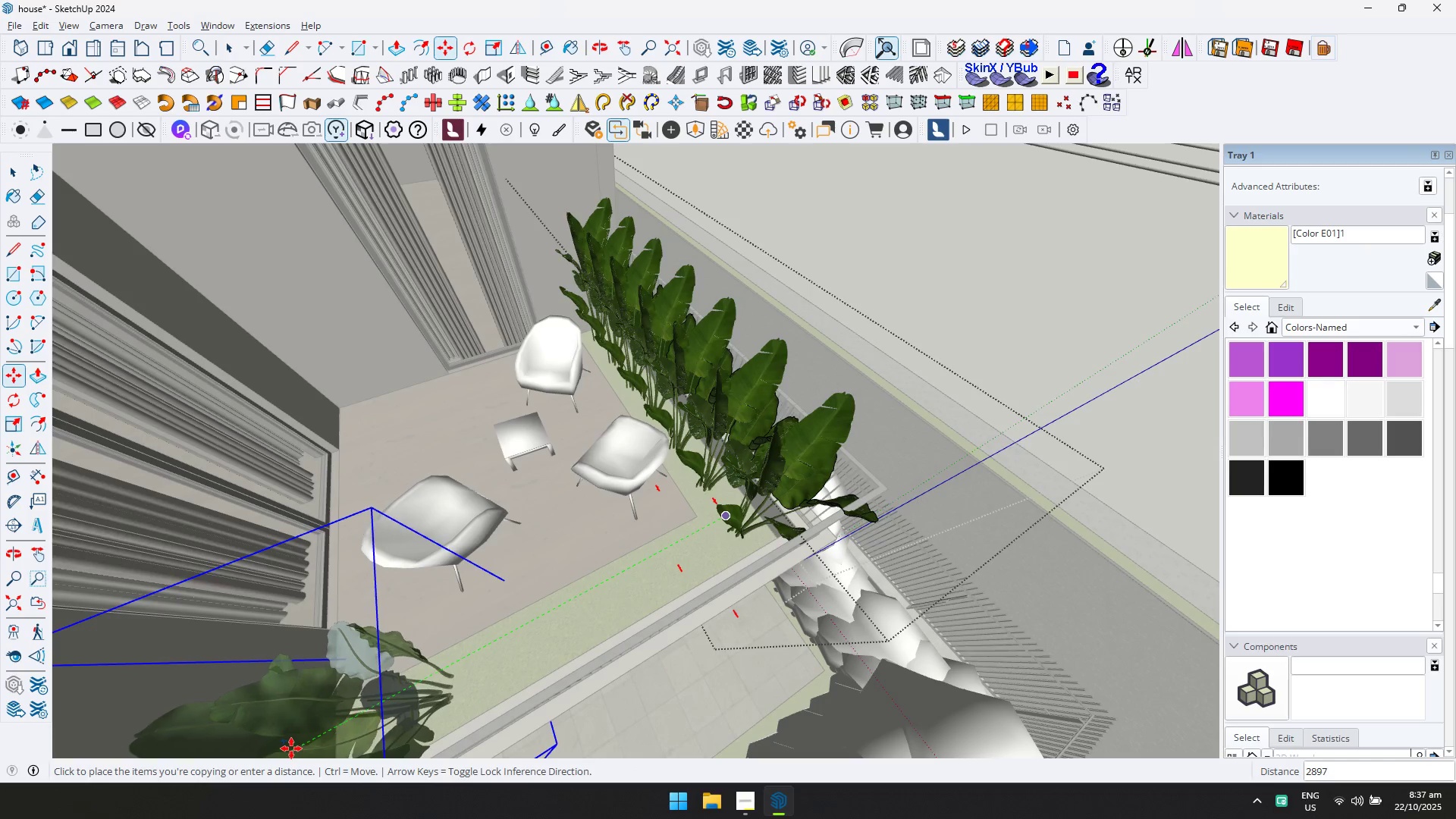 
key(Escape)
 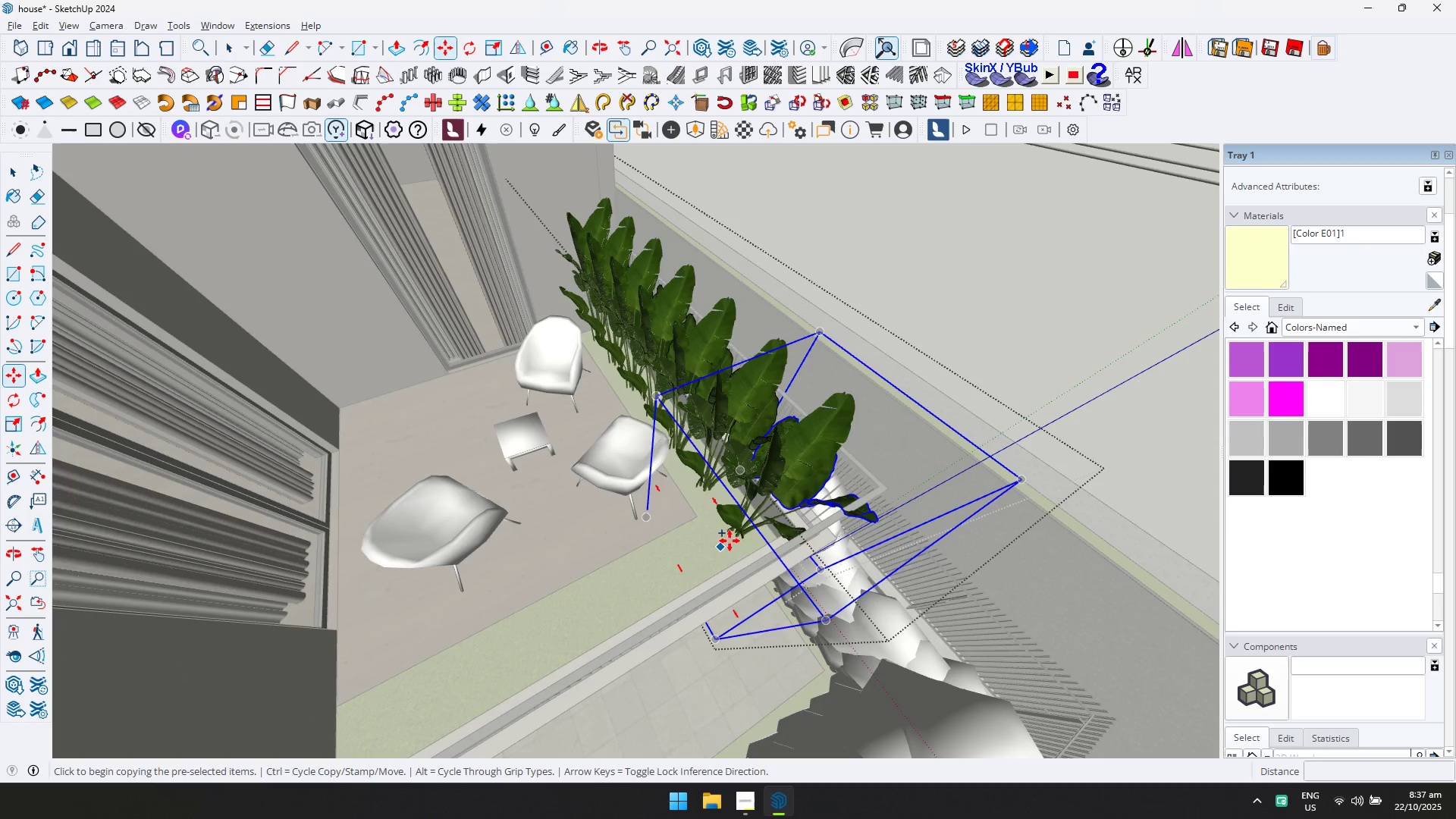 
left_click([738, 536])
 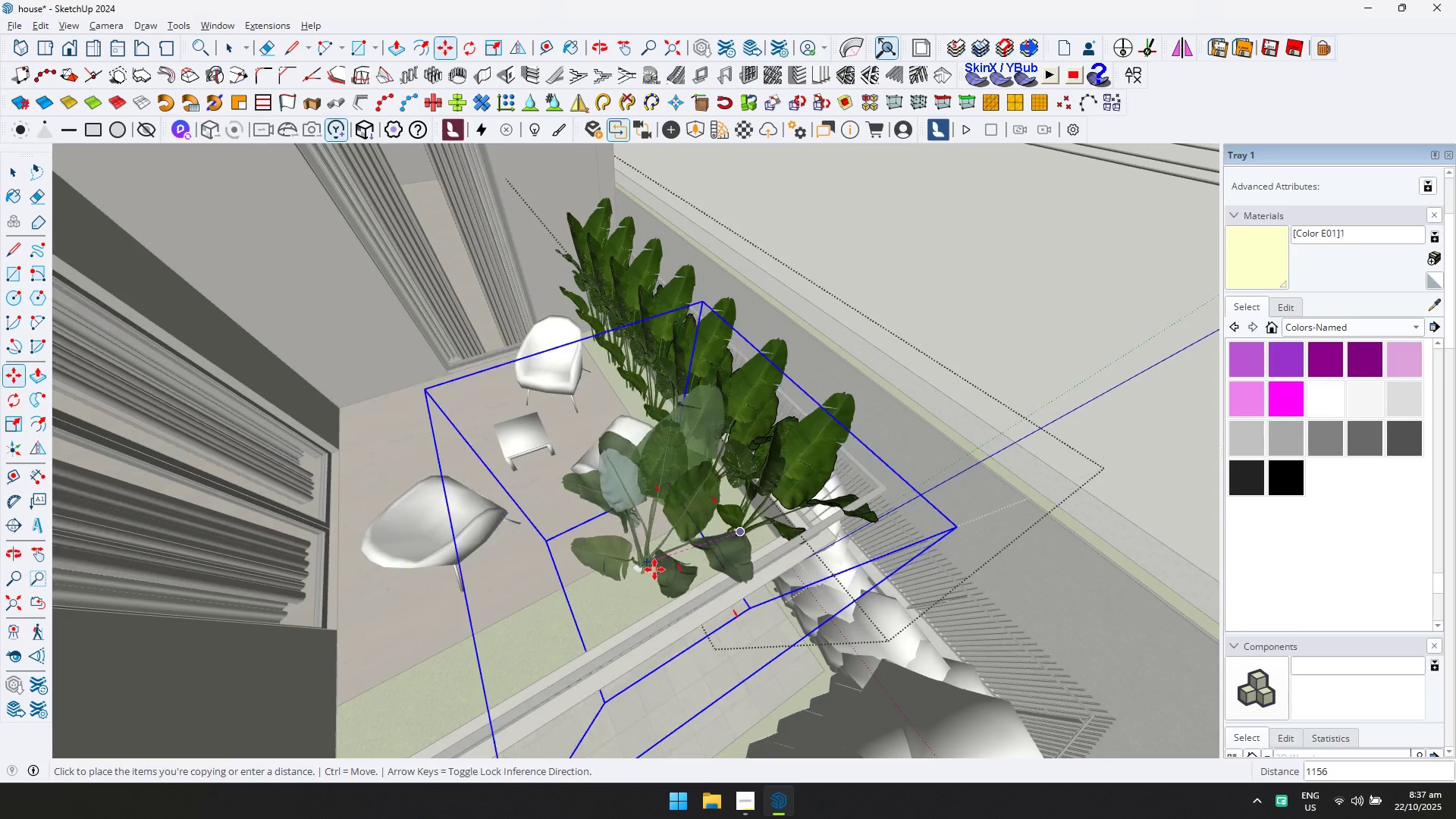 
key(Shift+ShiftLeft)
 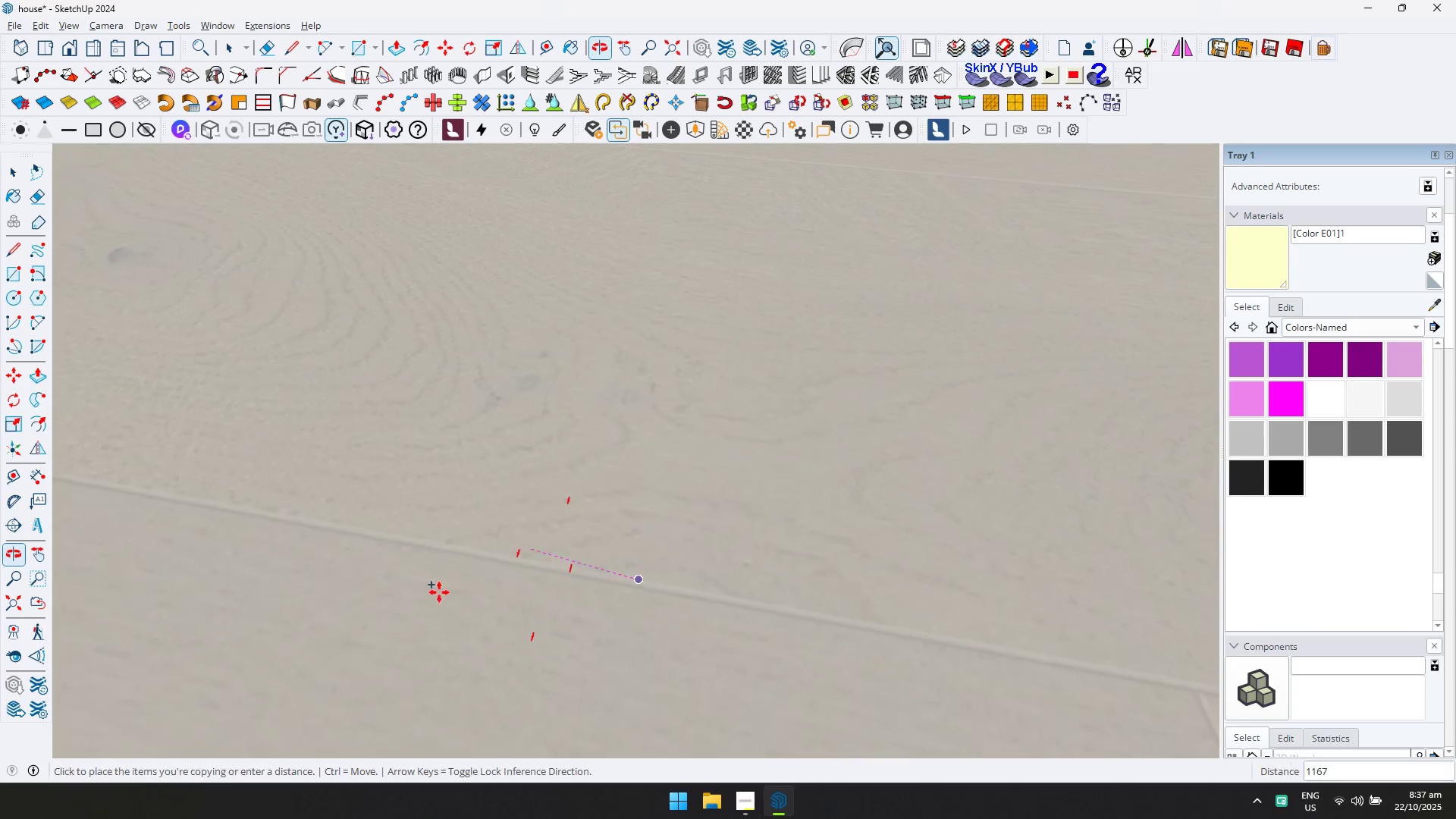 
scroll: coordinate [441, 583], scroll_direction: up, amount: 5.0
 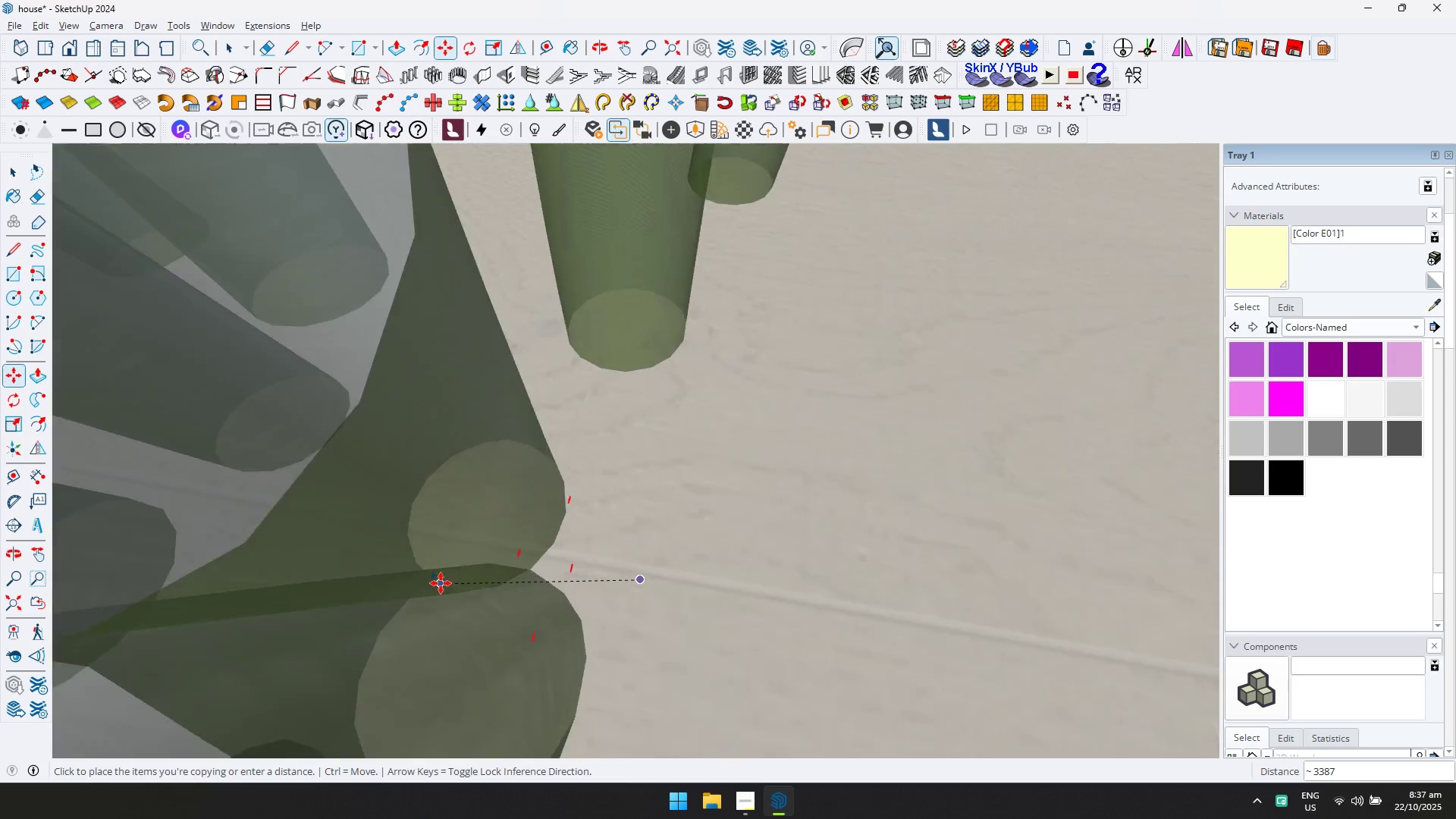 
key(ArrowLeft)
 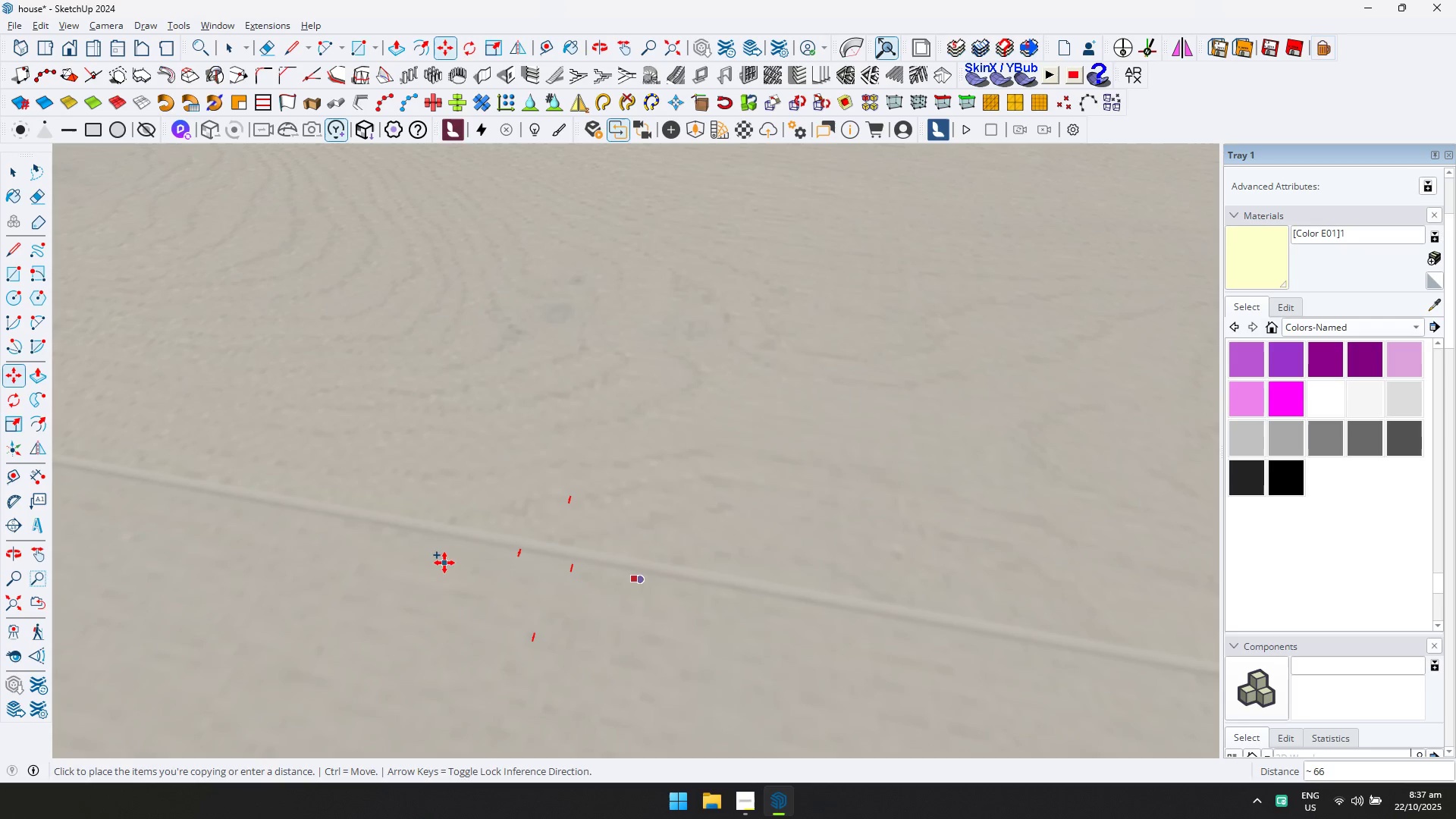 
key(ArrowRight)
 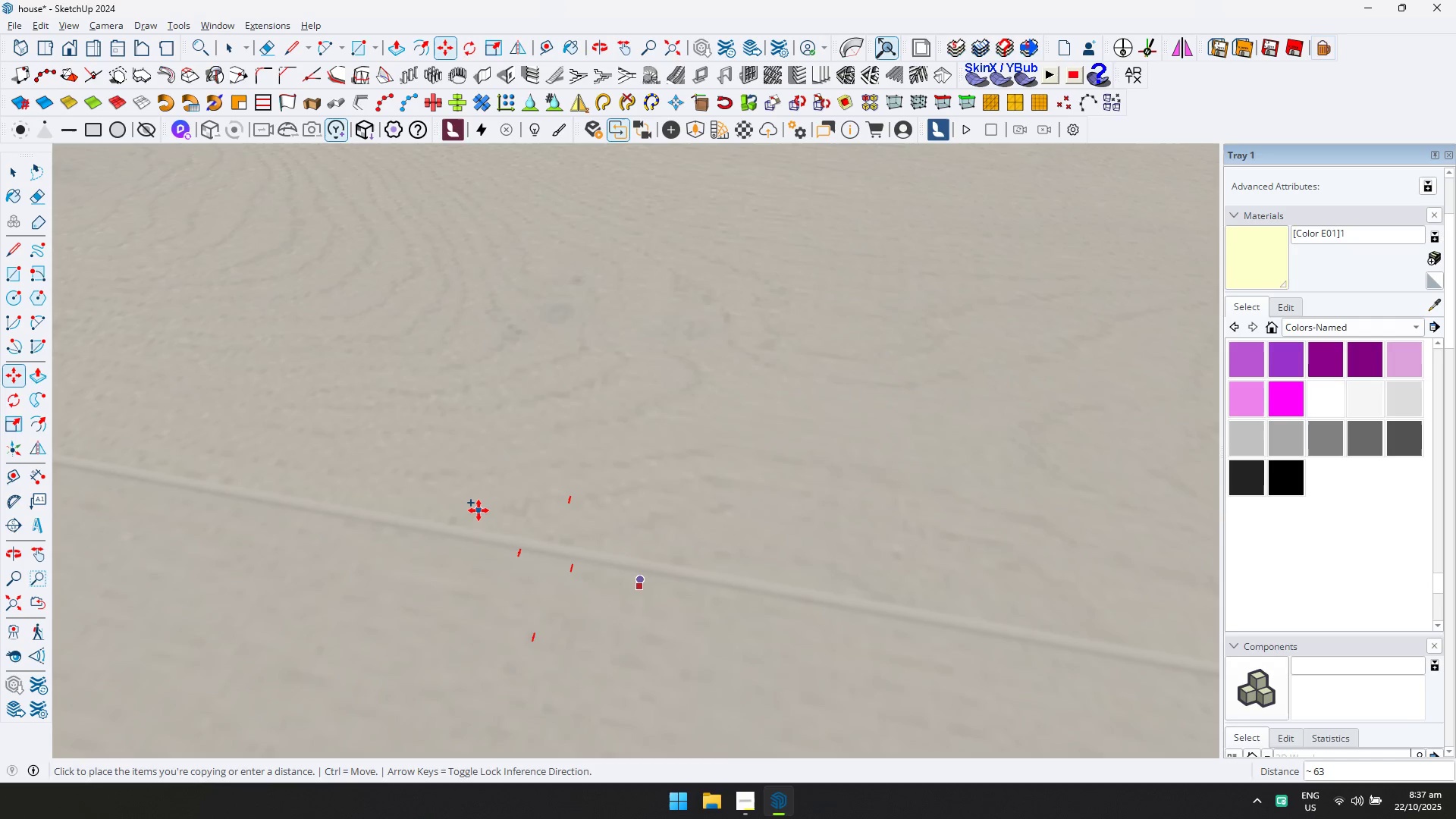 
key(D)
 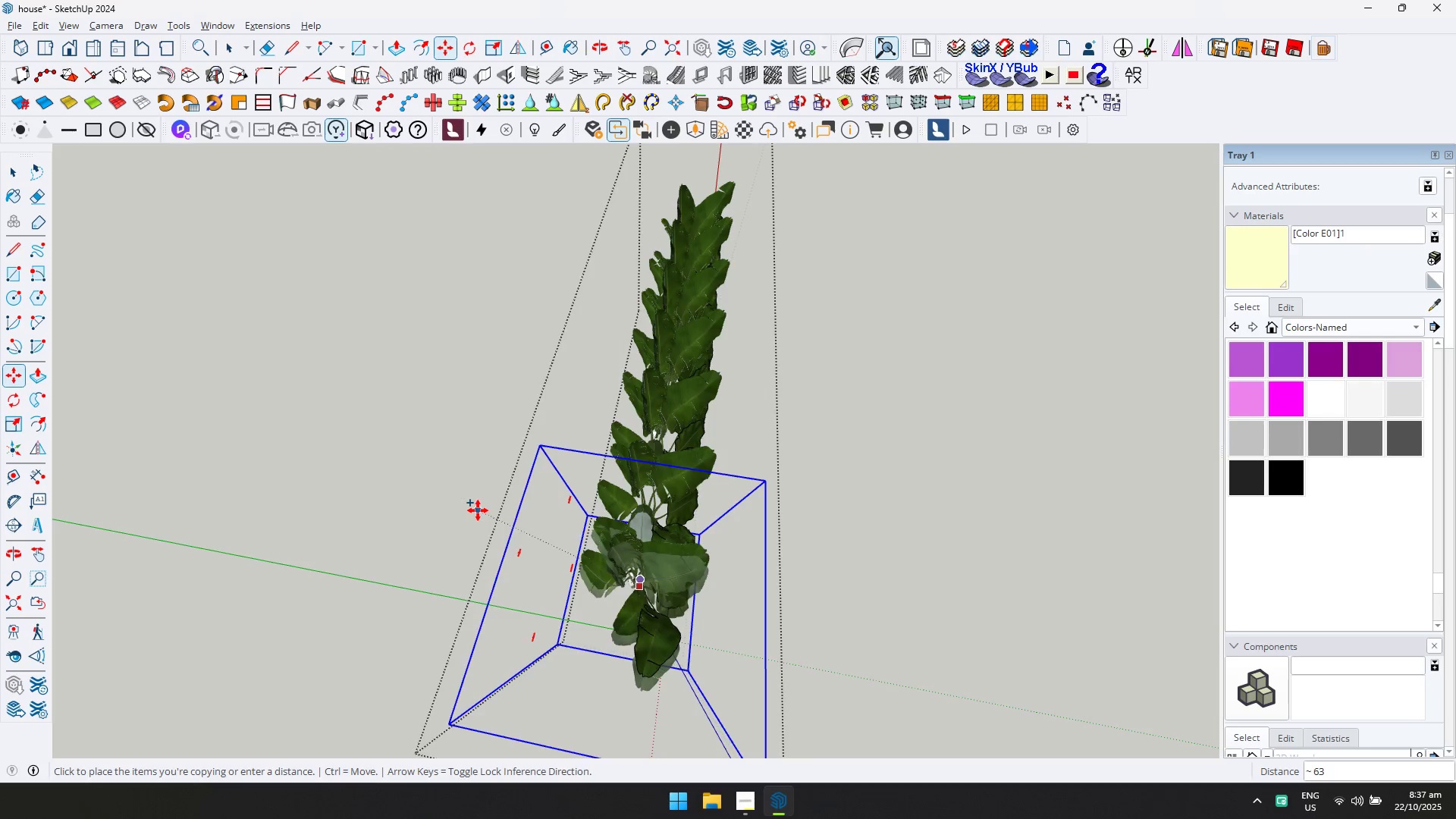 
scroll: coordinate [478, 510], scroll_direction: down, amount: 5.0
 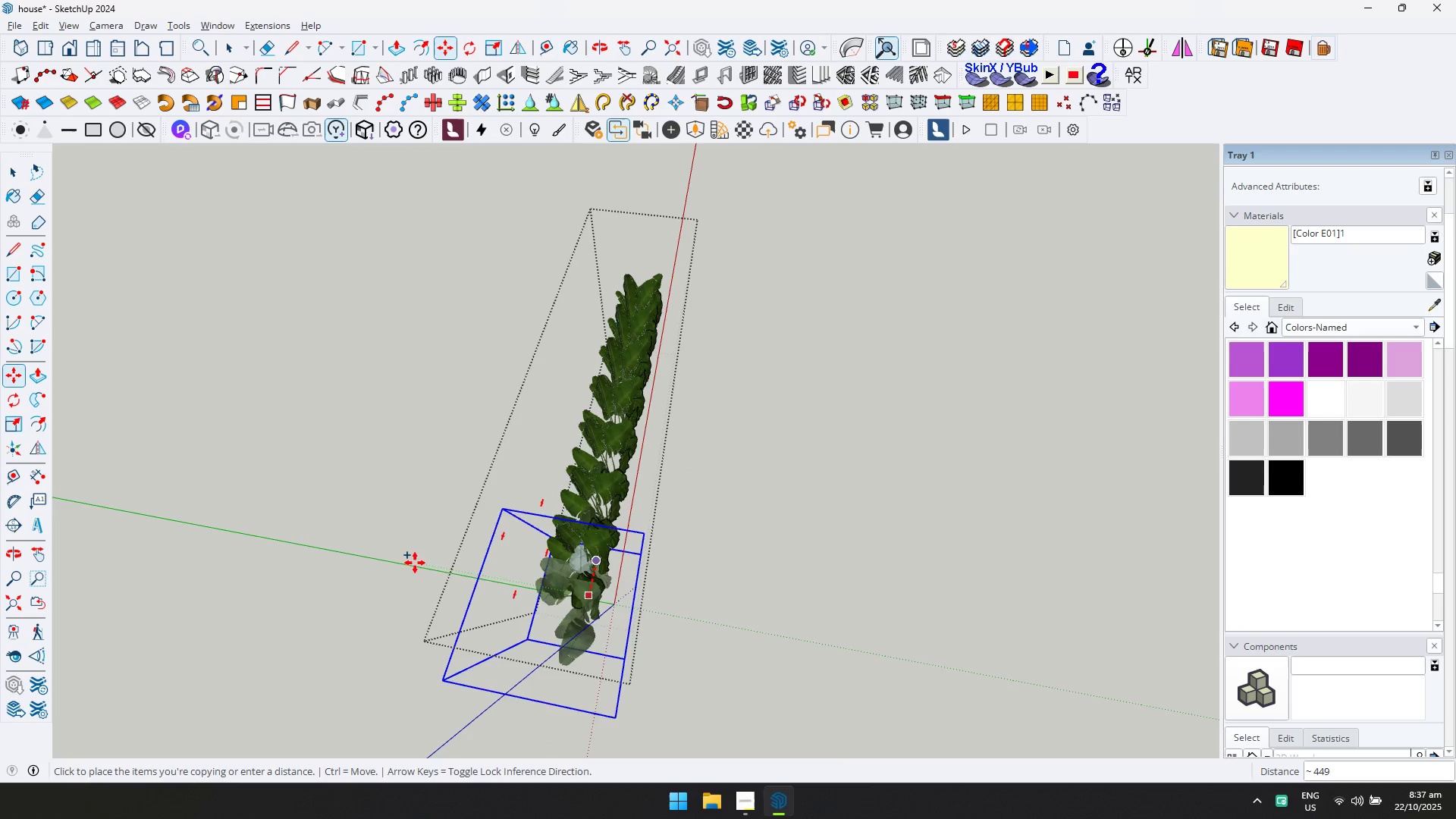 
key(ArrowLeft)
 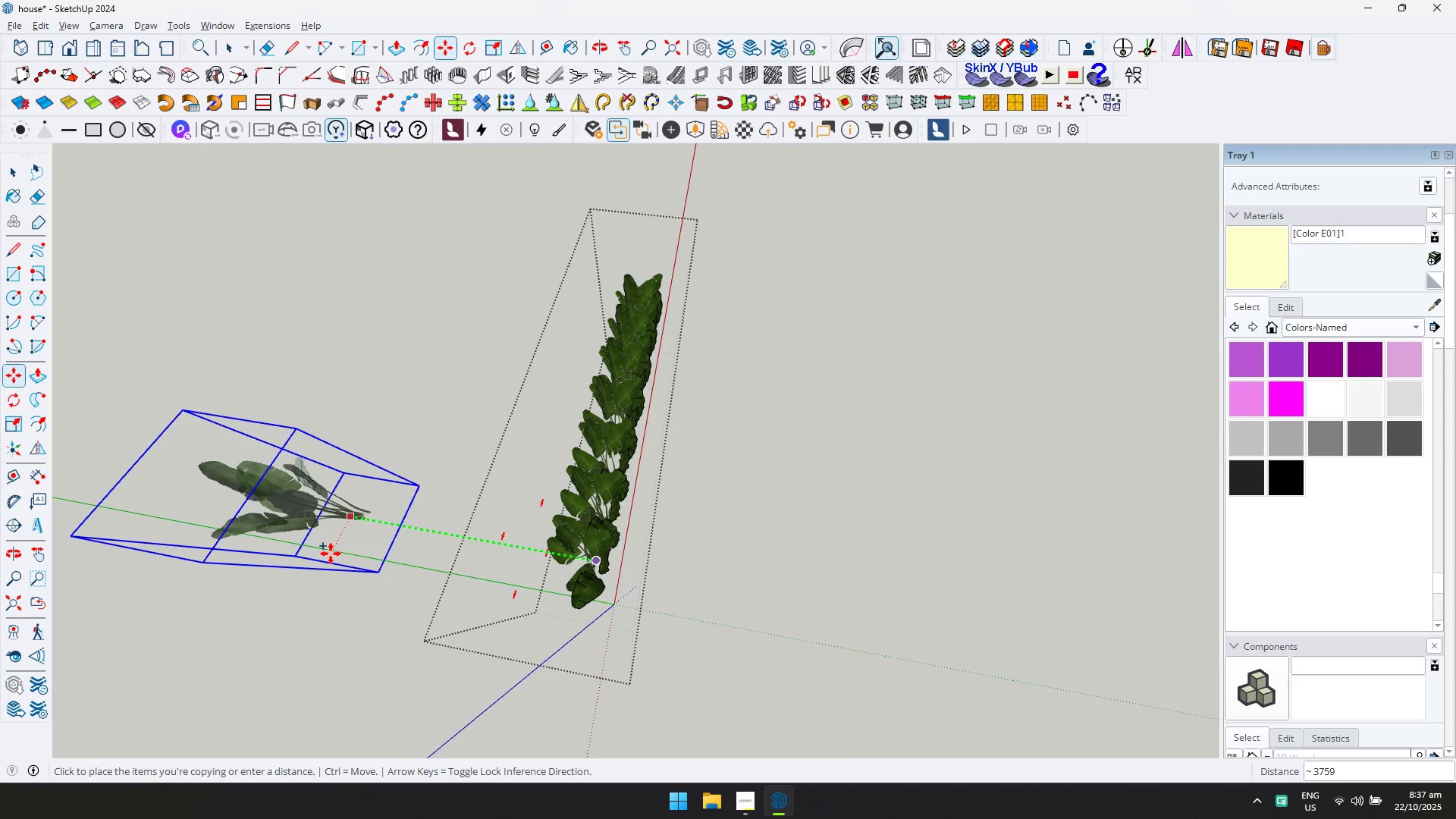 
key(D)
 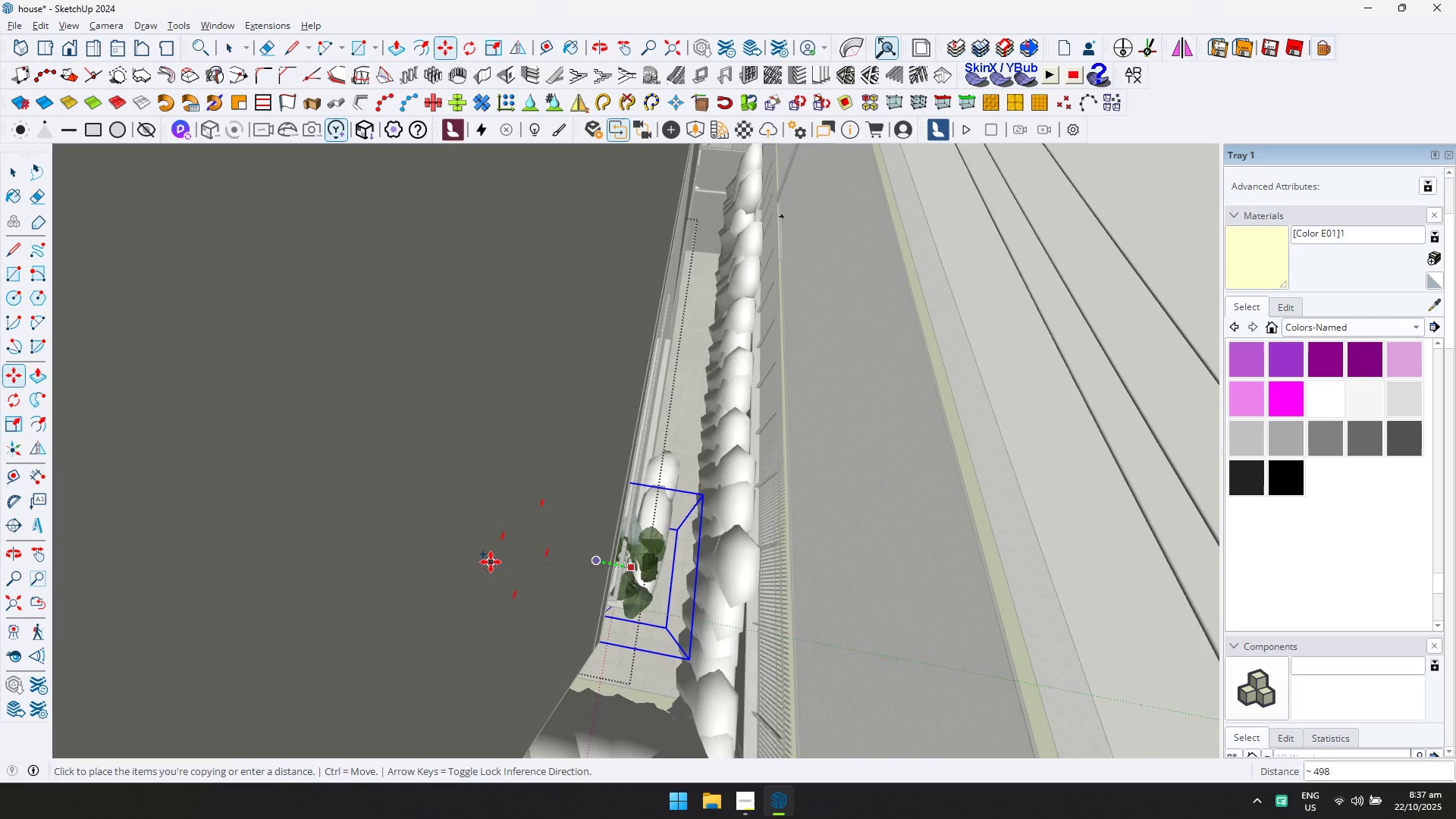 
hold_key(key=ShiftLeft, duration=0.56)
 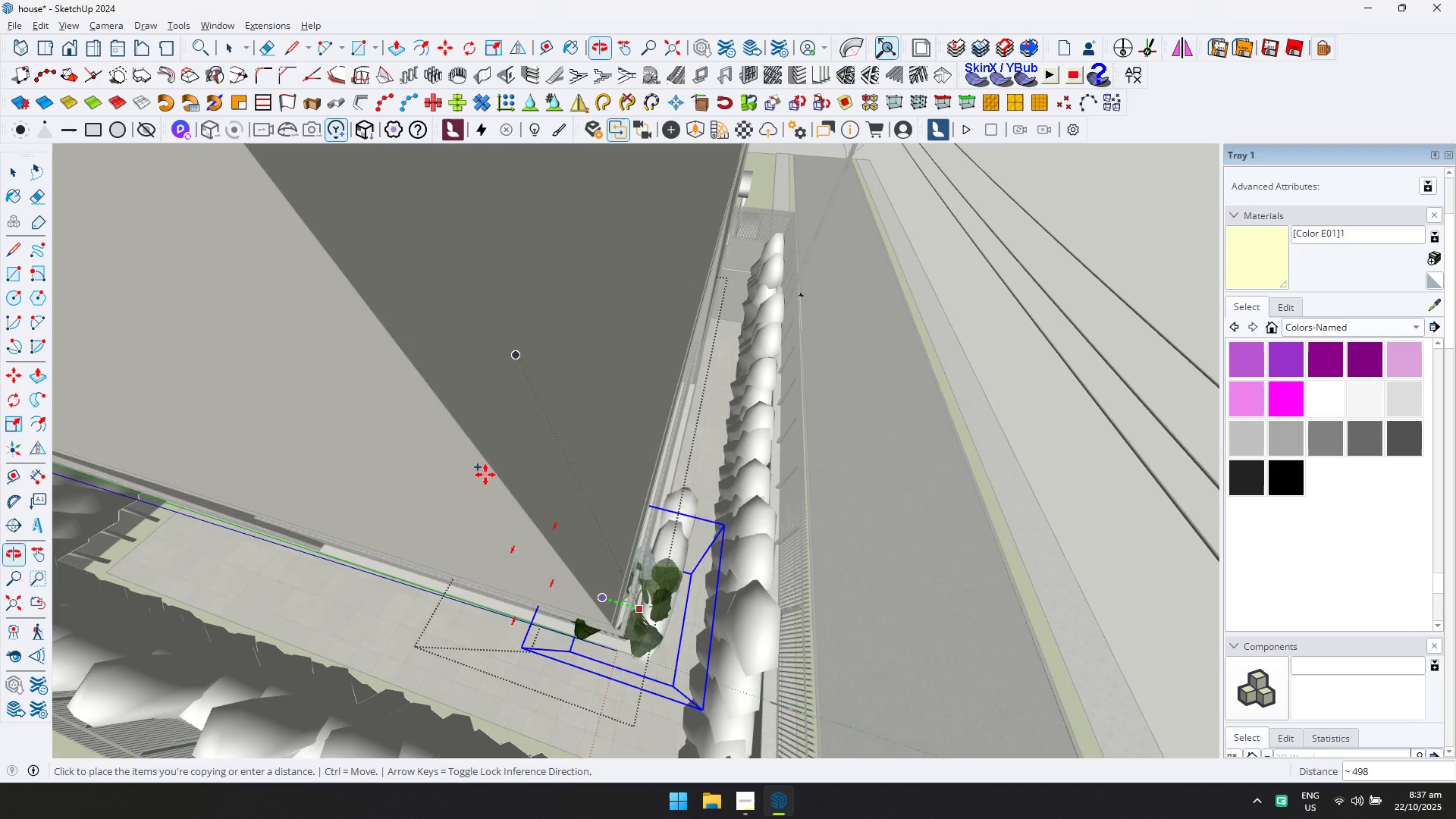 
key(Shift+ShiftLeft)
 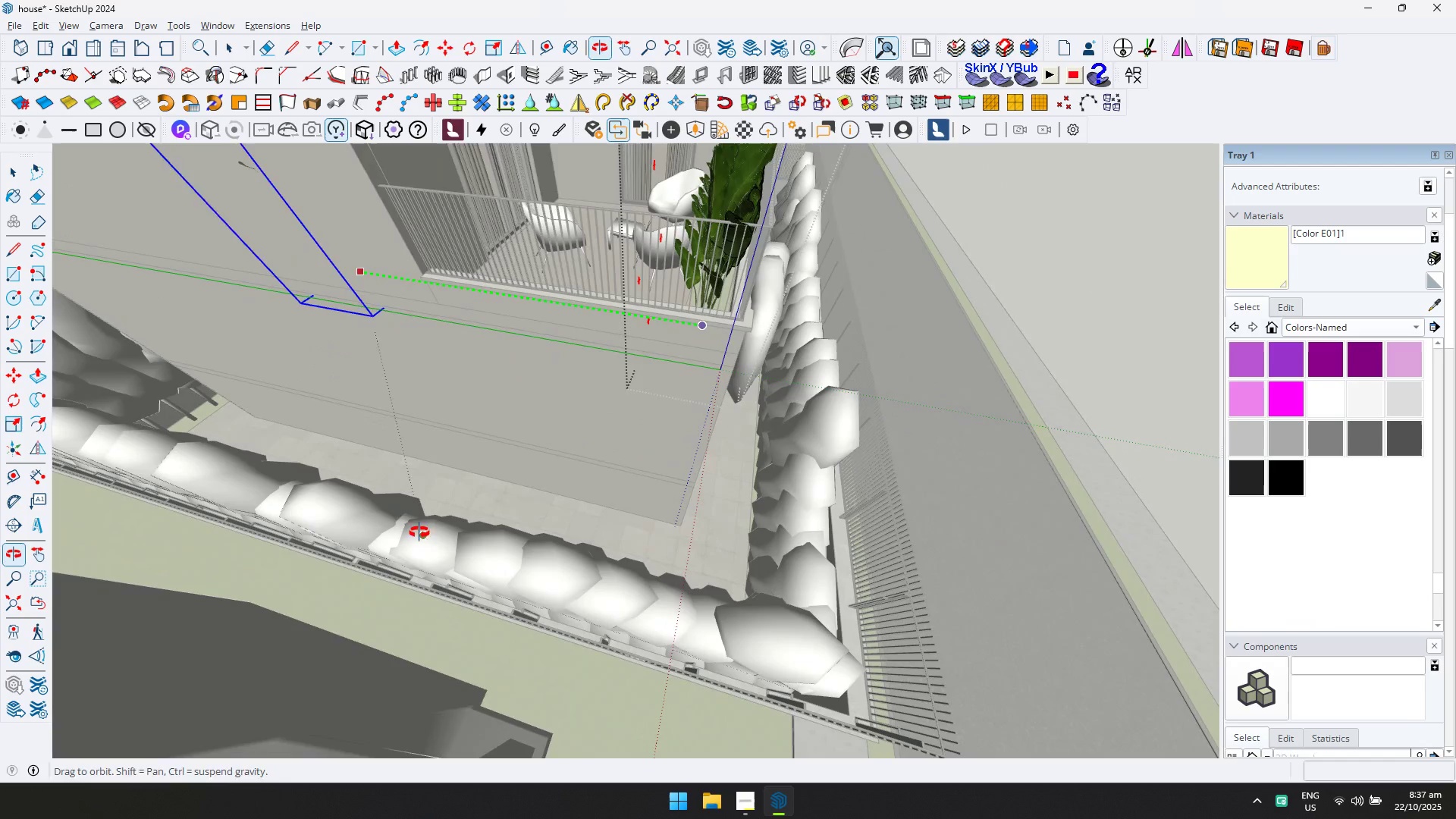 
hold_key(key=ShiftLeft, duration=0.36)
 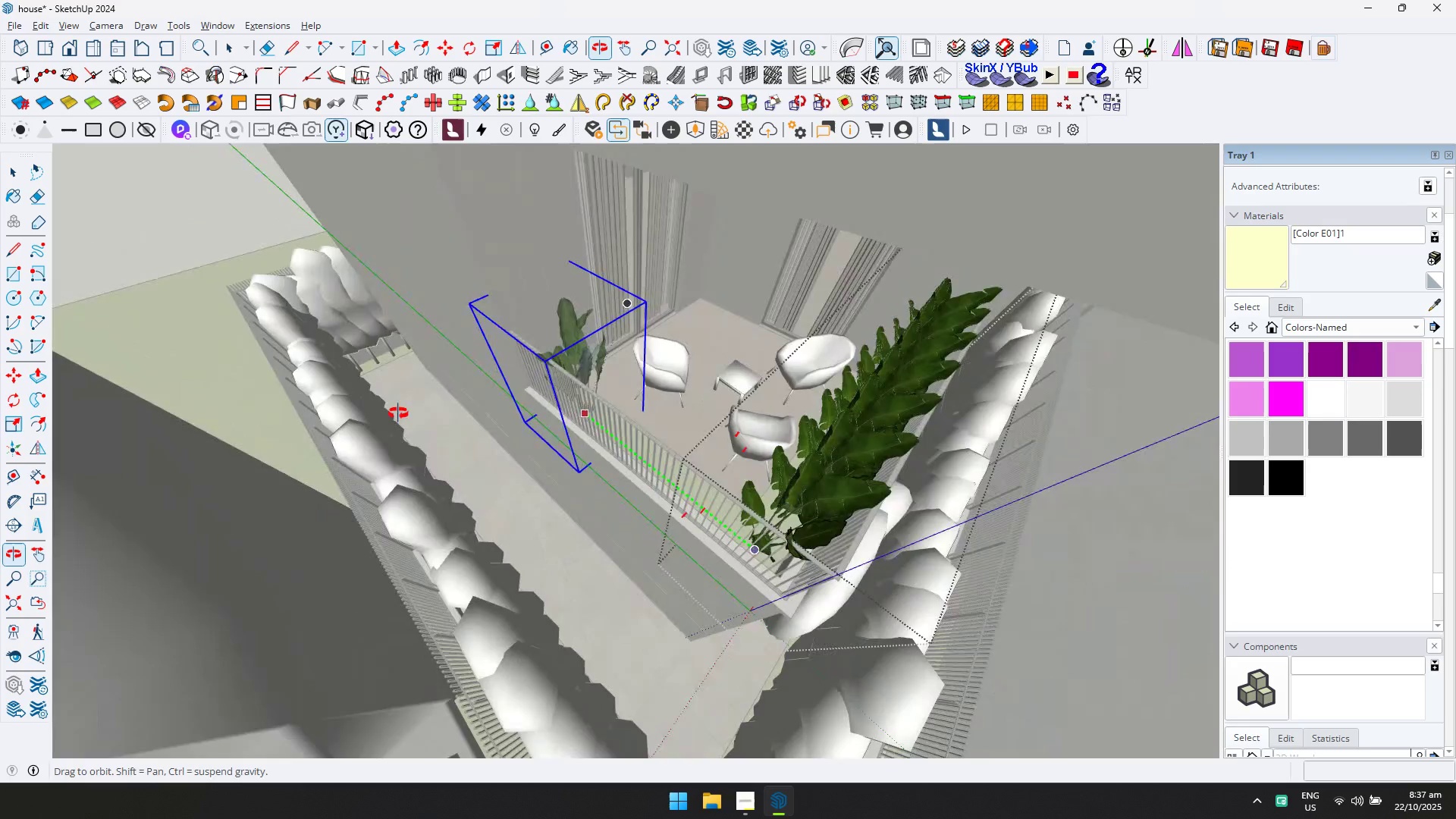 
scroll: coordinate [546, 376], scroll_direction: up, amount: 6.0
 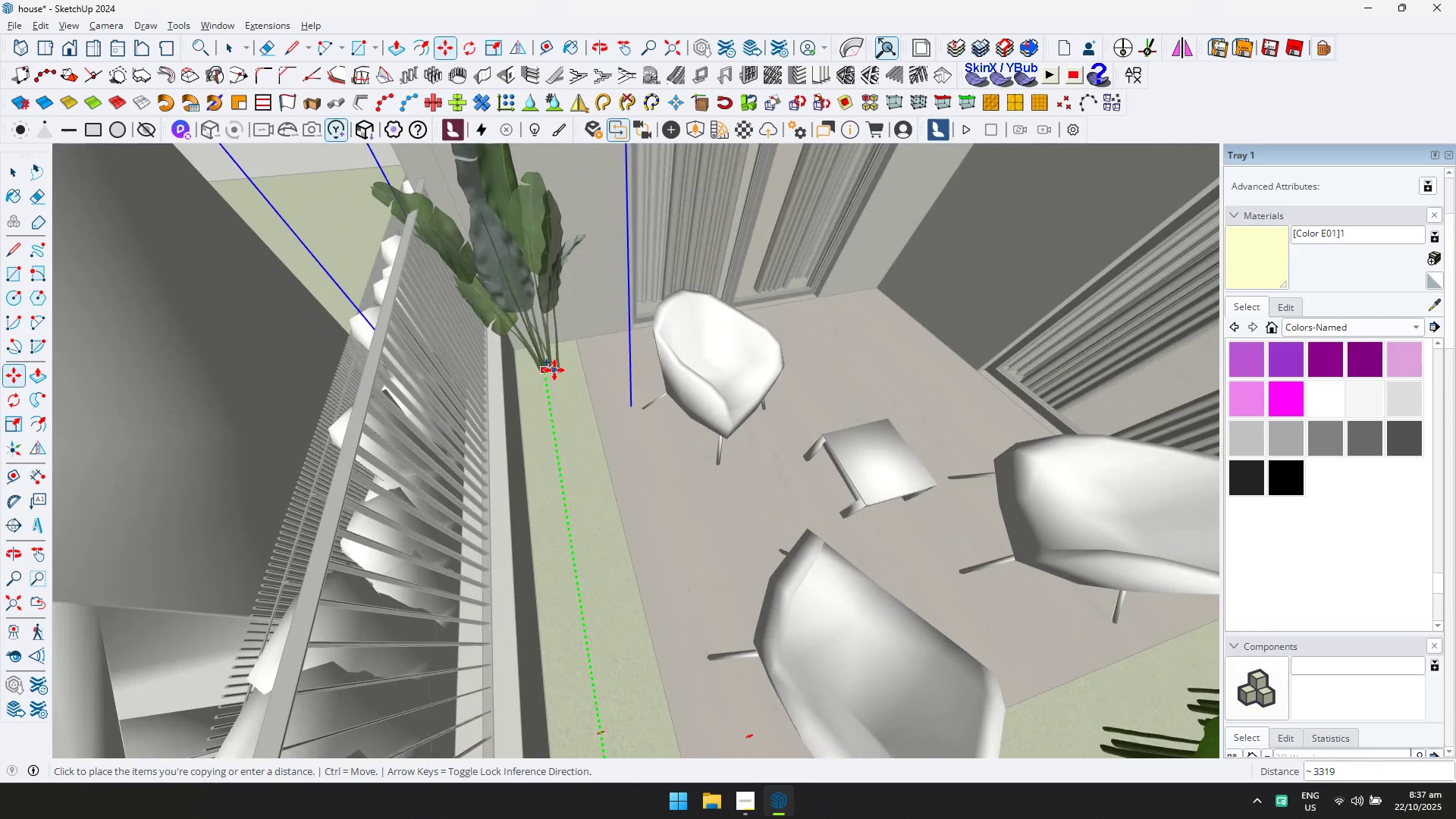 
left_click([554, 370])
 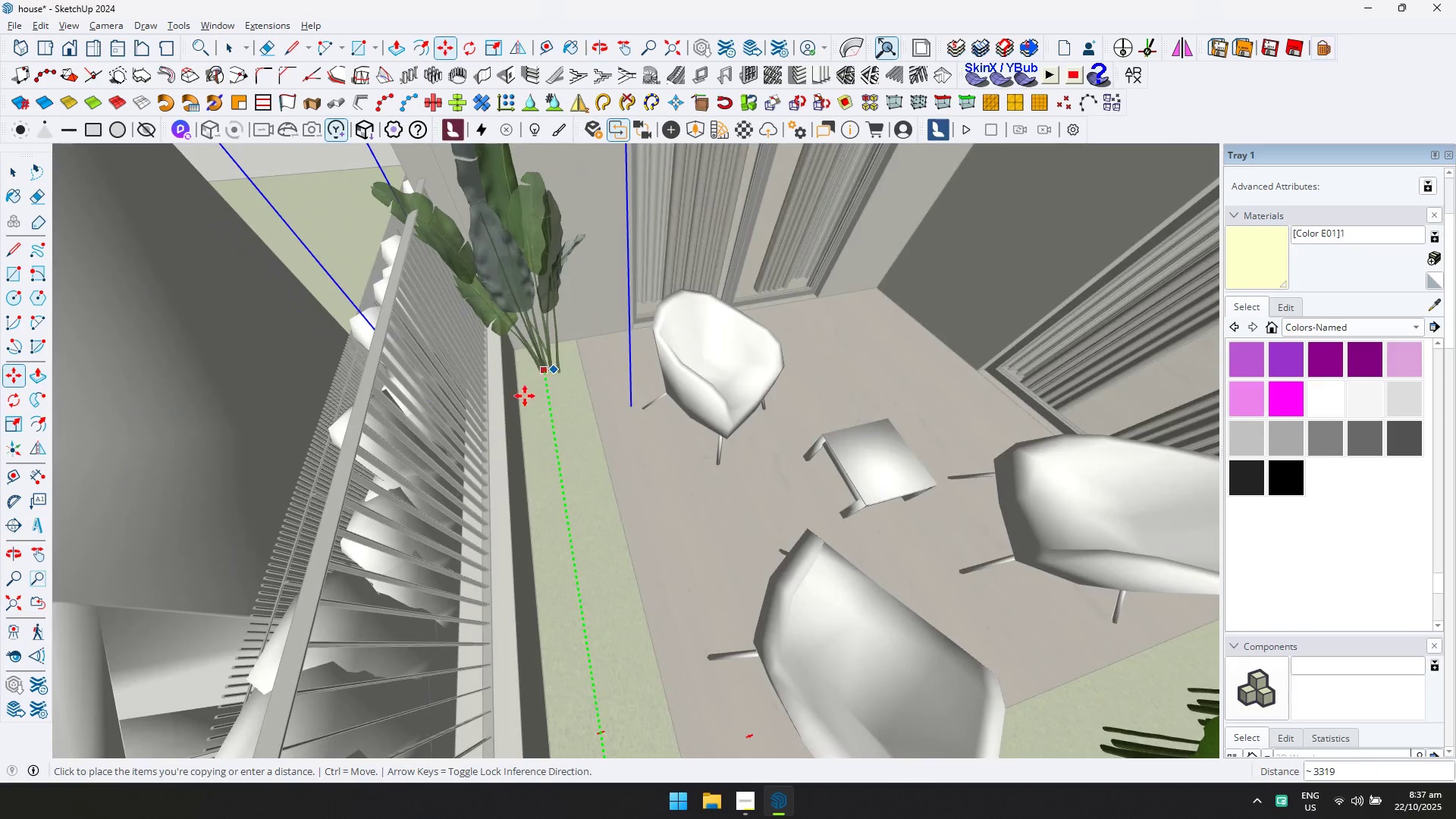 
scroll: coordinate [502, 403], scroll_direction: down, amount: 2.0
 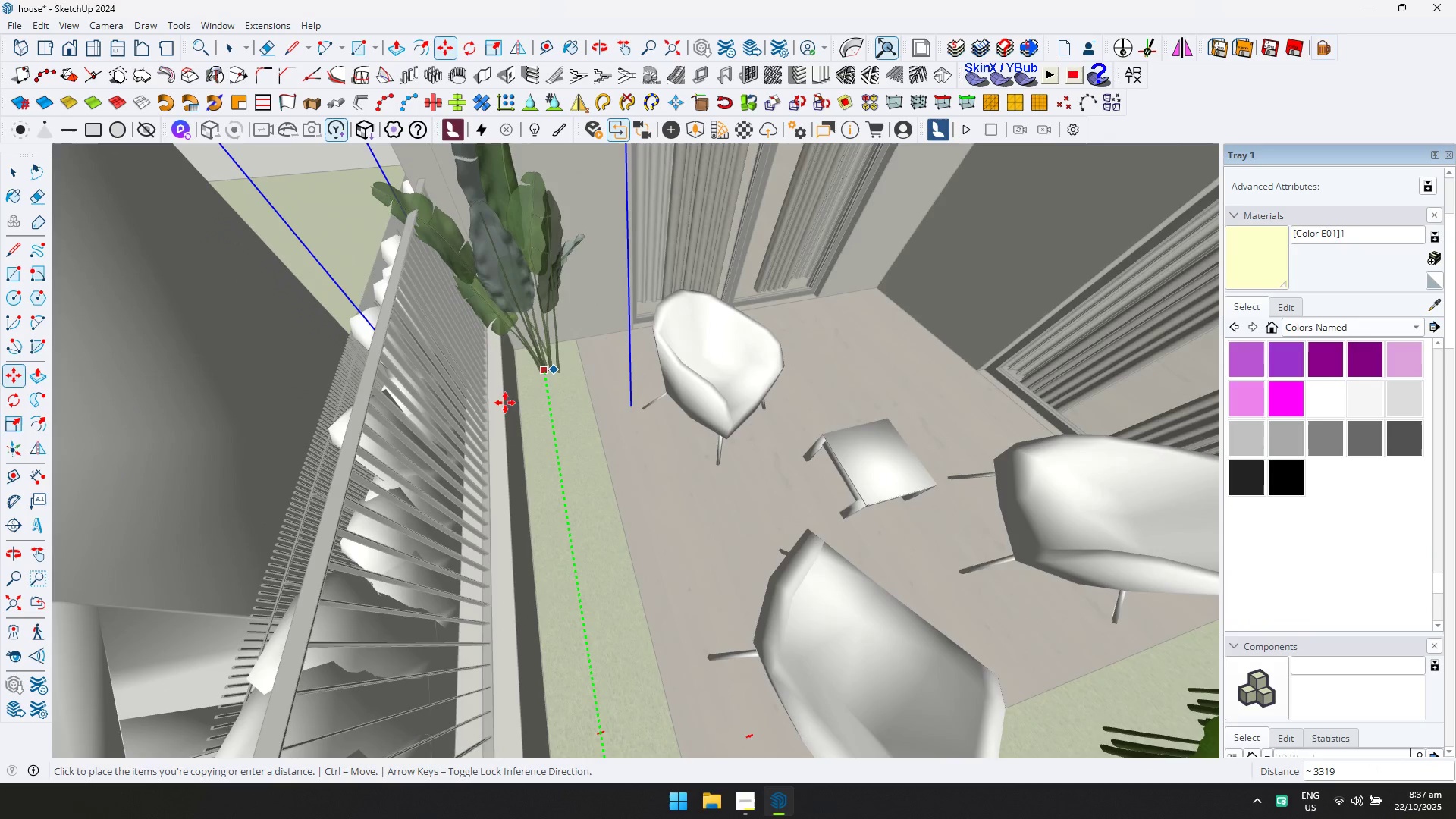 
key(Shift+ShiftLeft)
 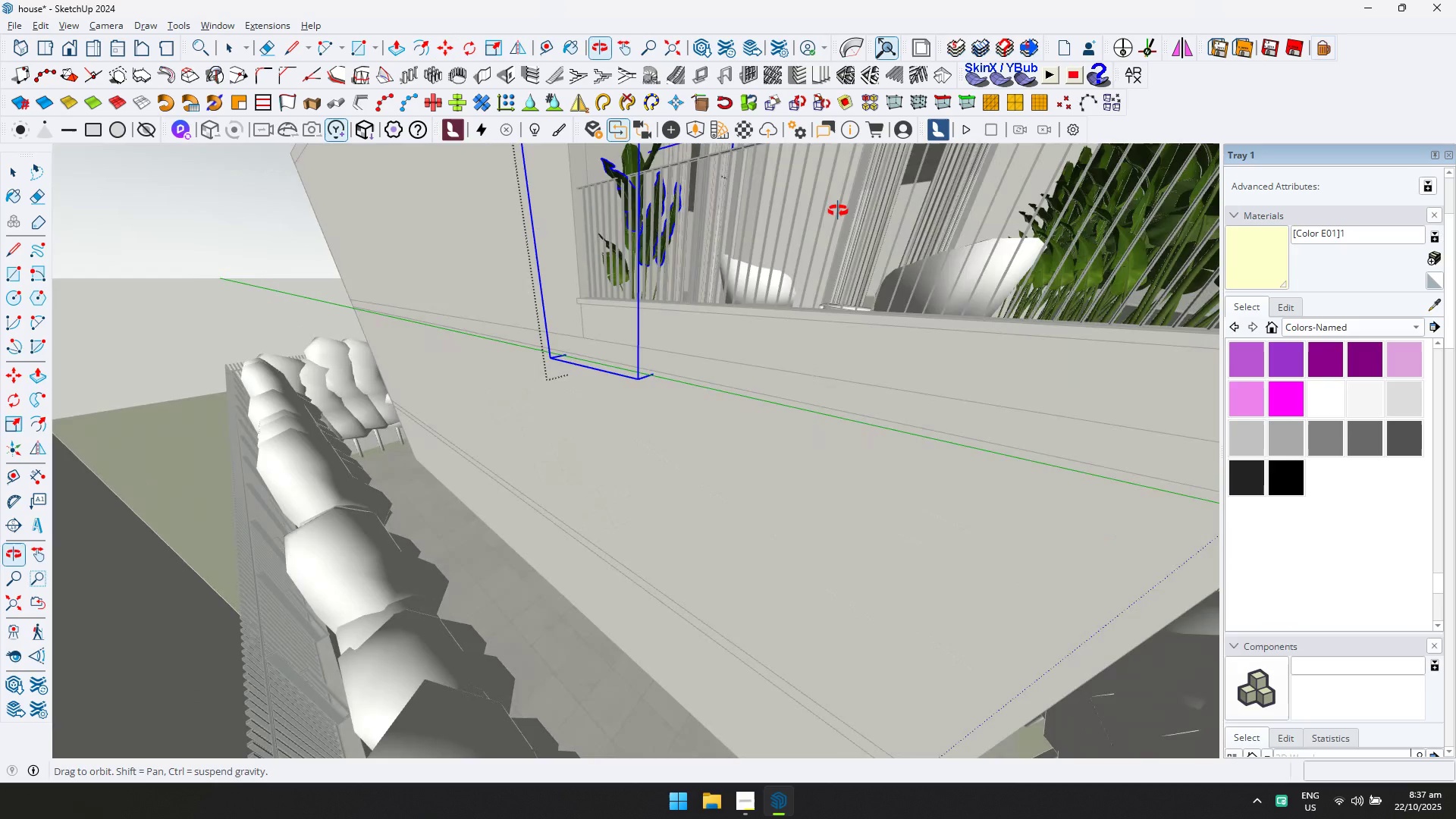 
hold_key(key=ShiftLeft, duration=0.33)
 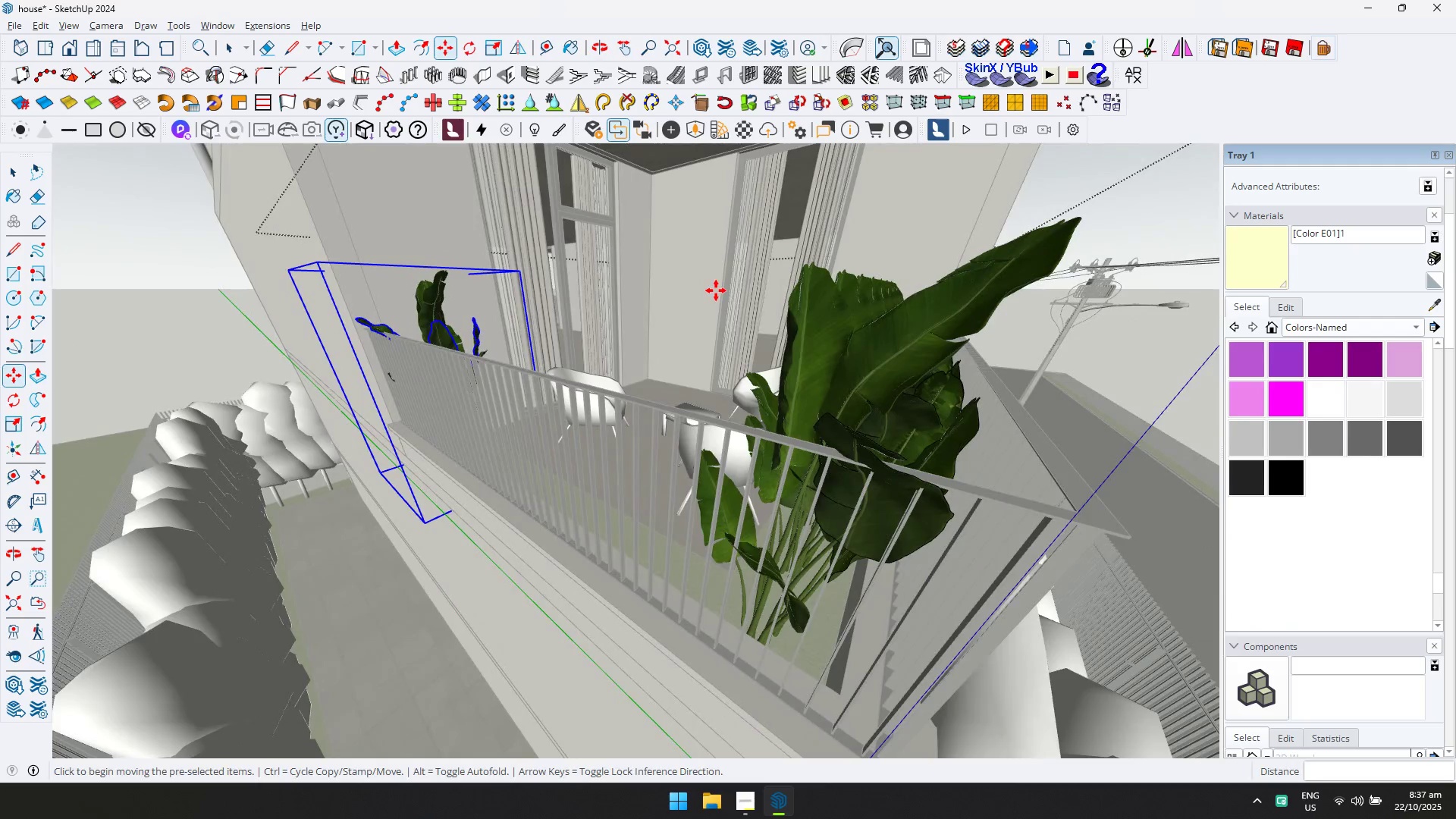 
key(Slash)
 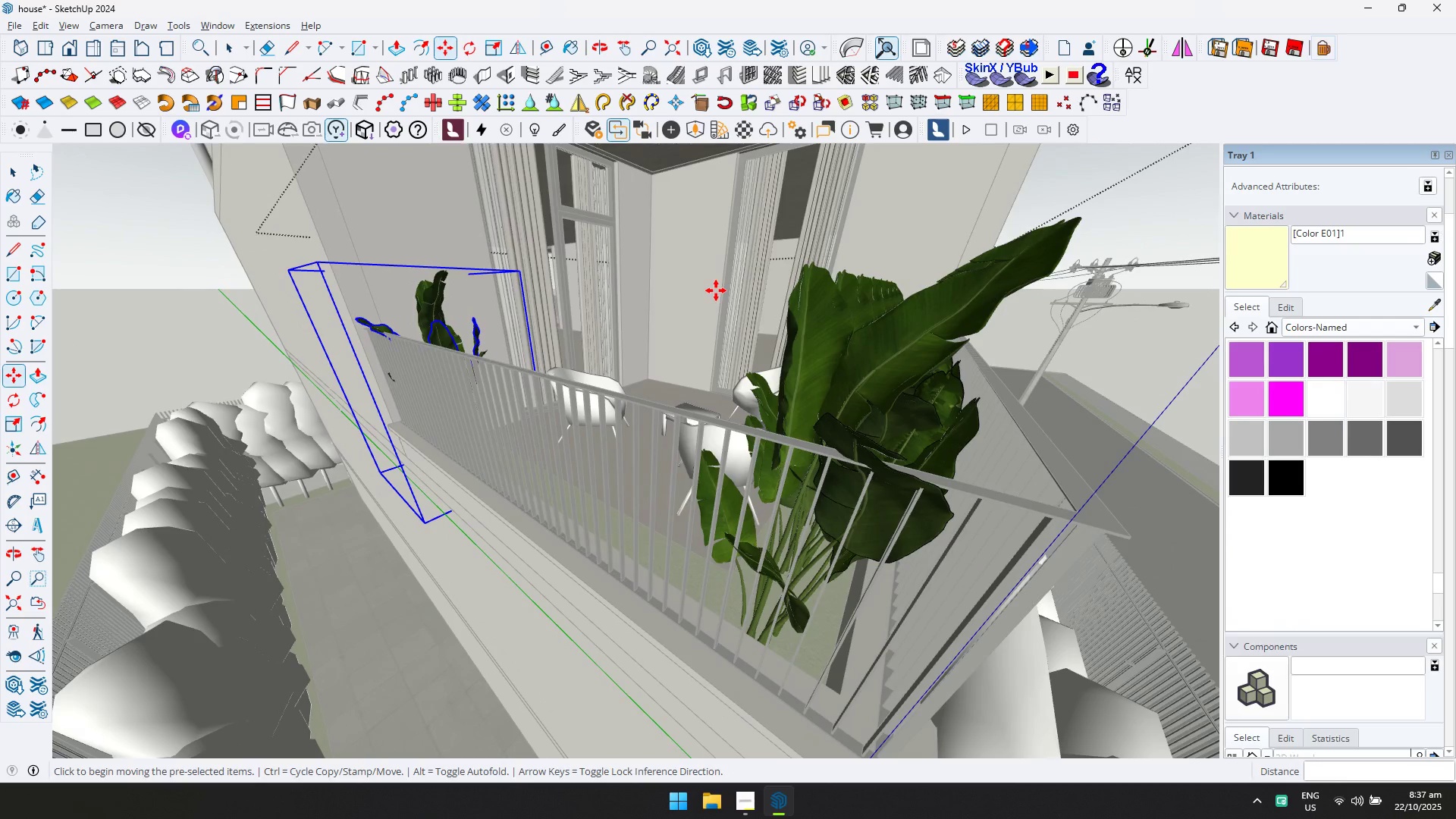 
key(ArrowUp)
 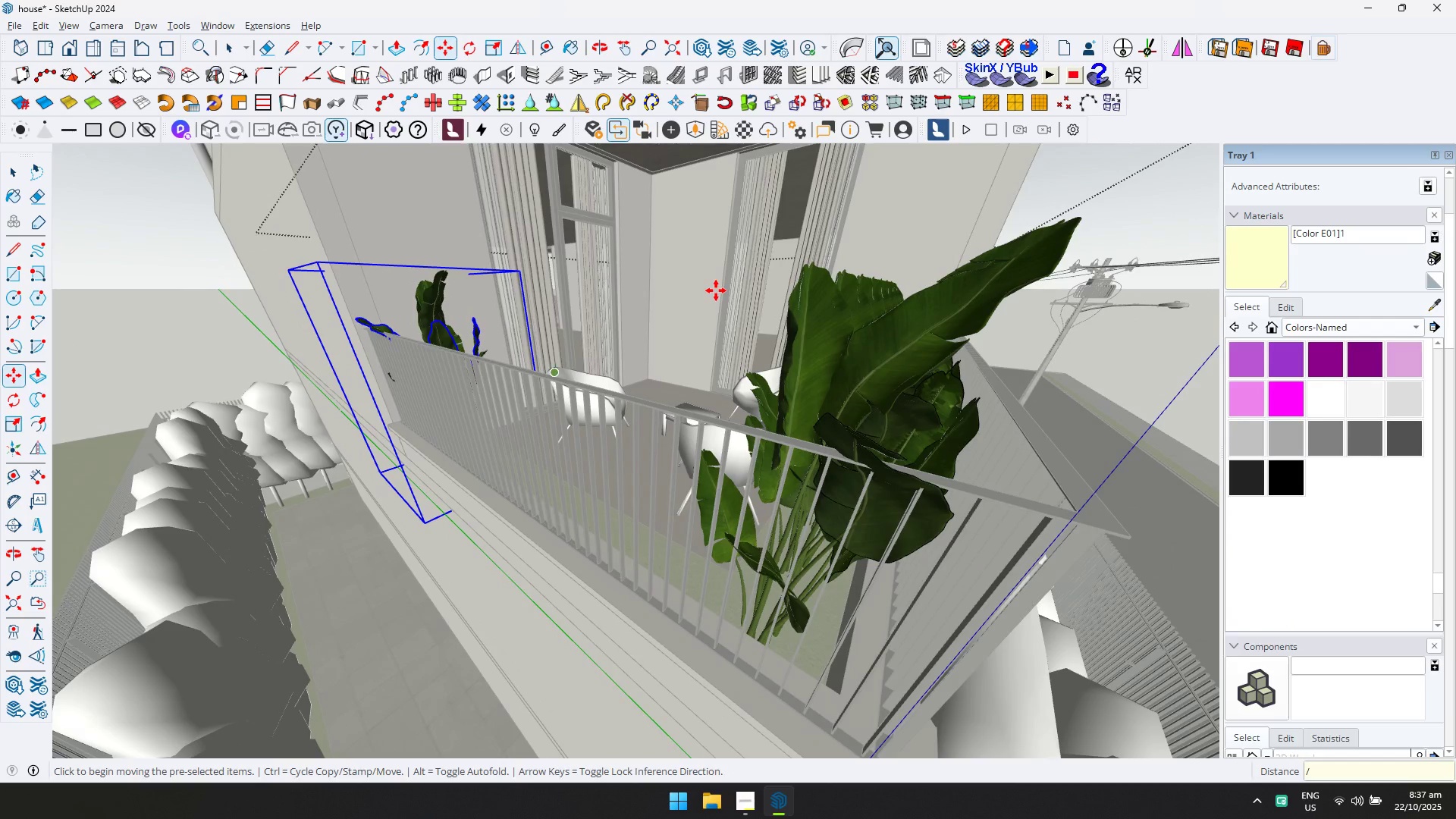 
key(5)
 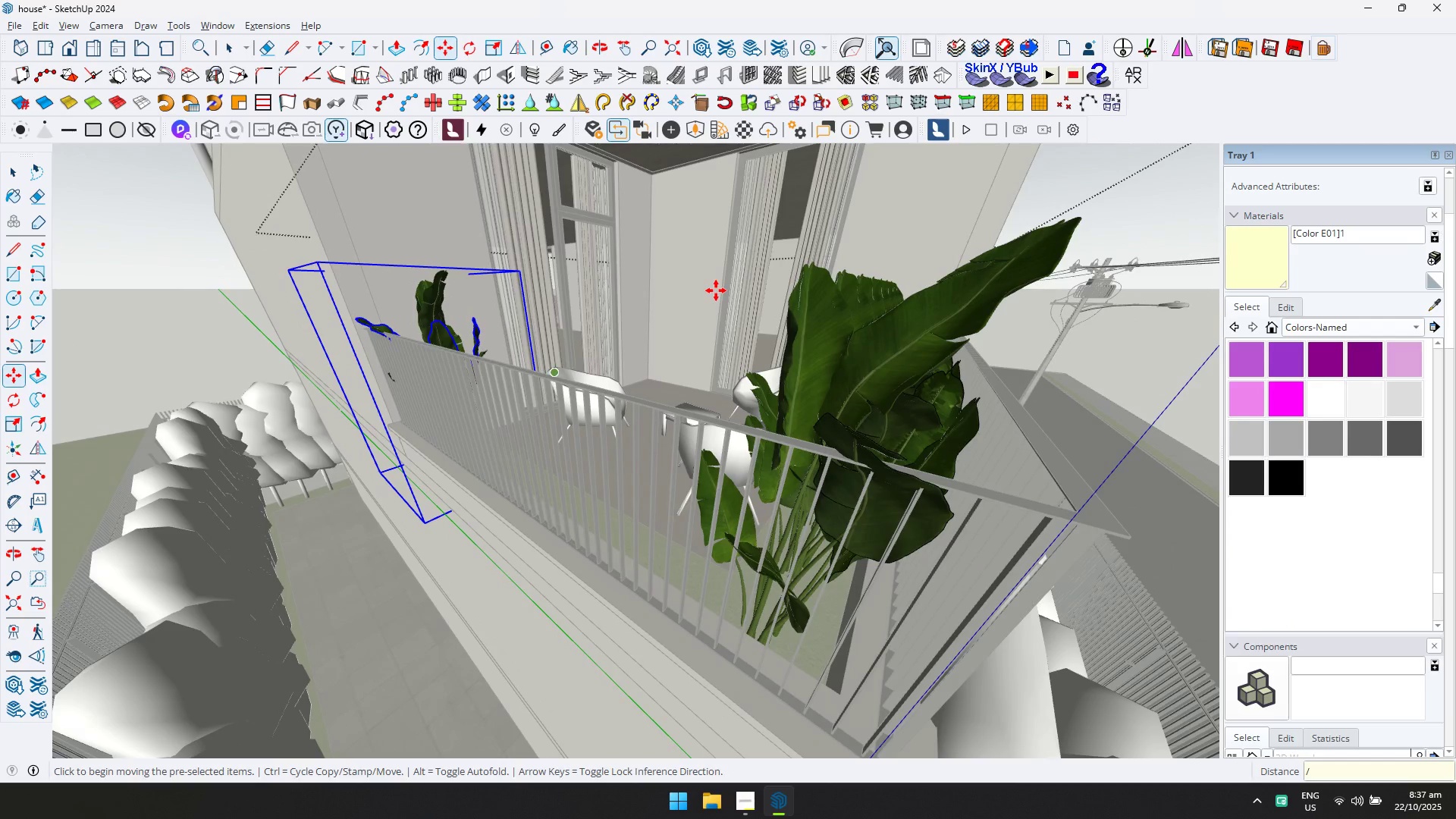 
key(Enter)
 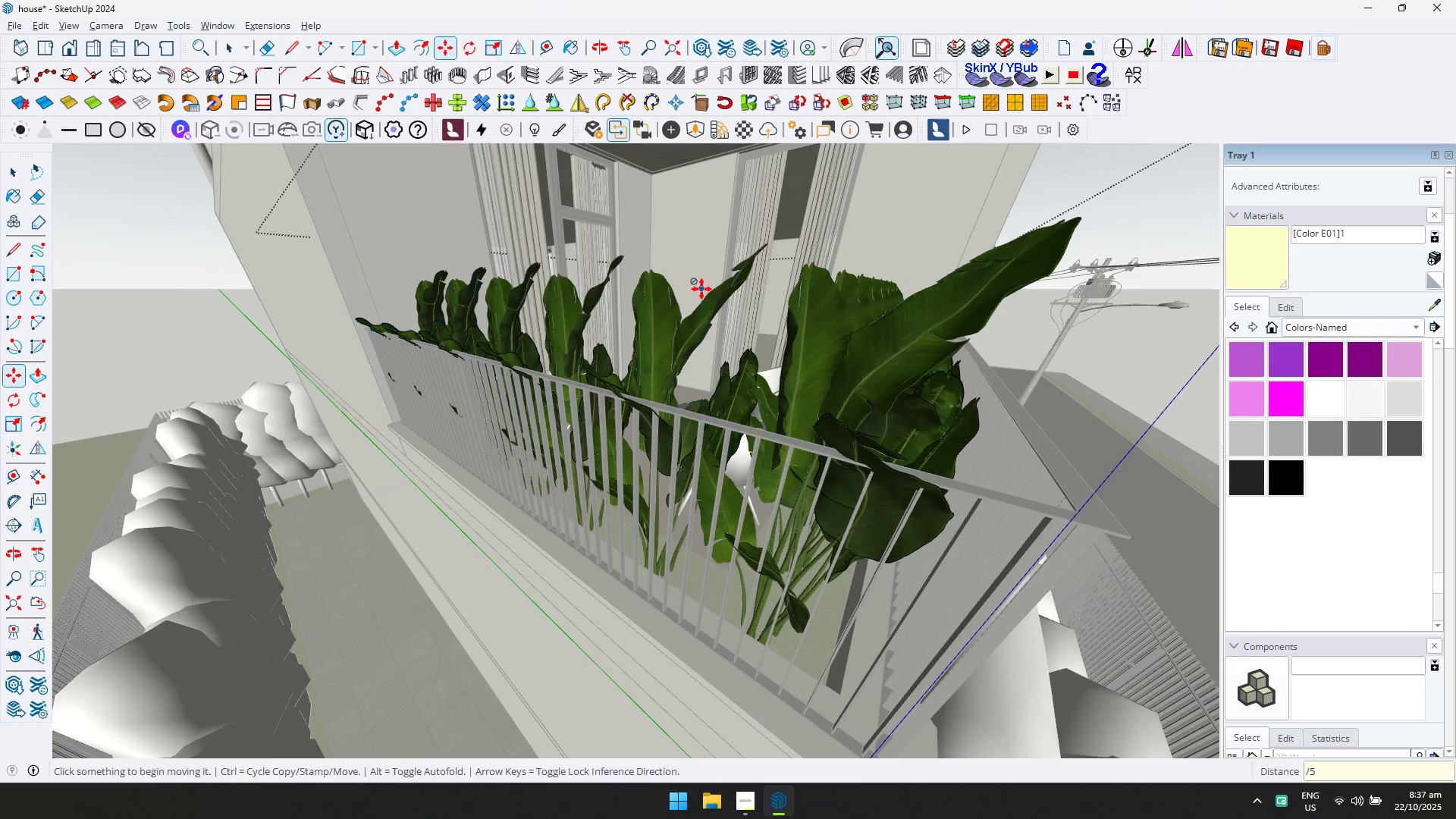 
scroll: coordinate [709, 322], scroll_direction: down, amount: 8.0
 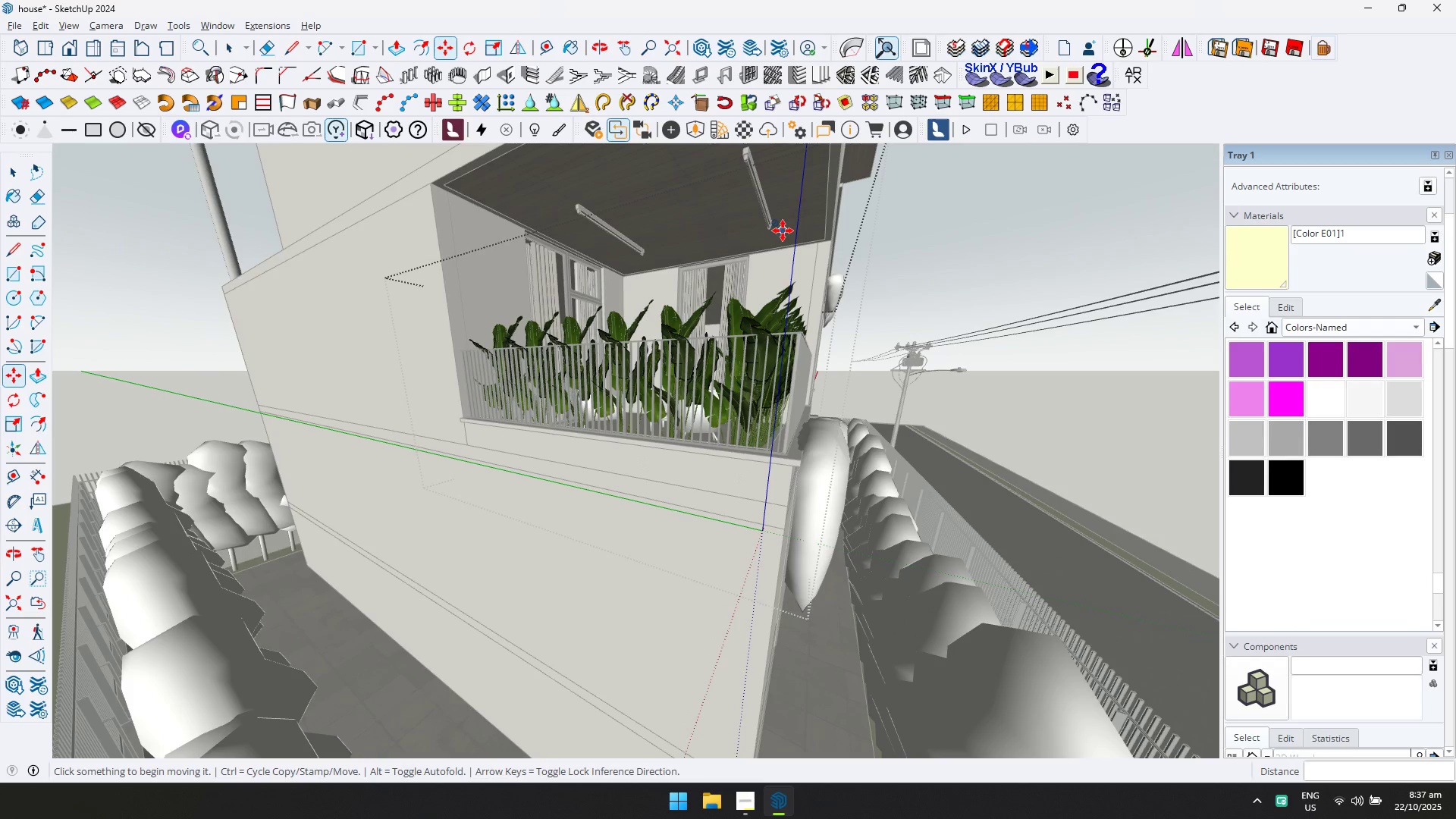 
key(Slash)
 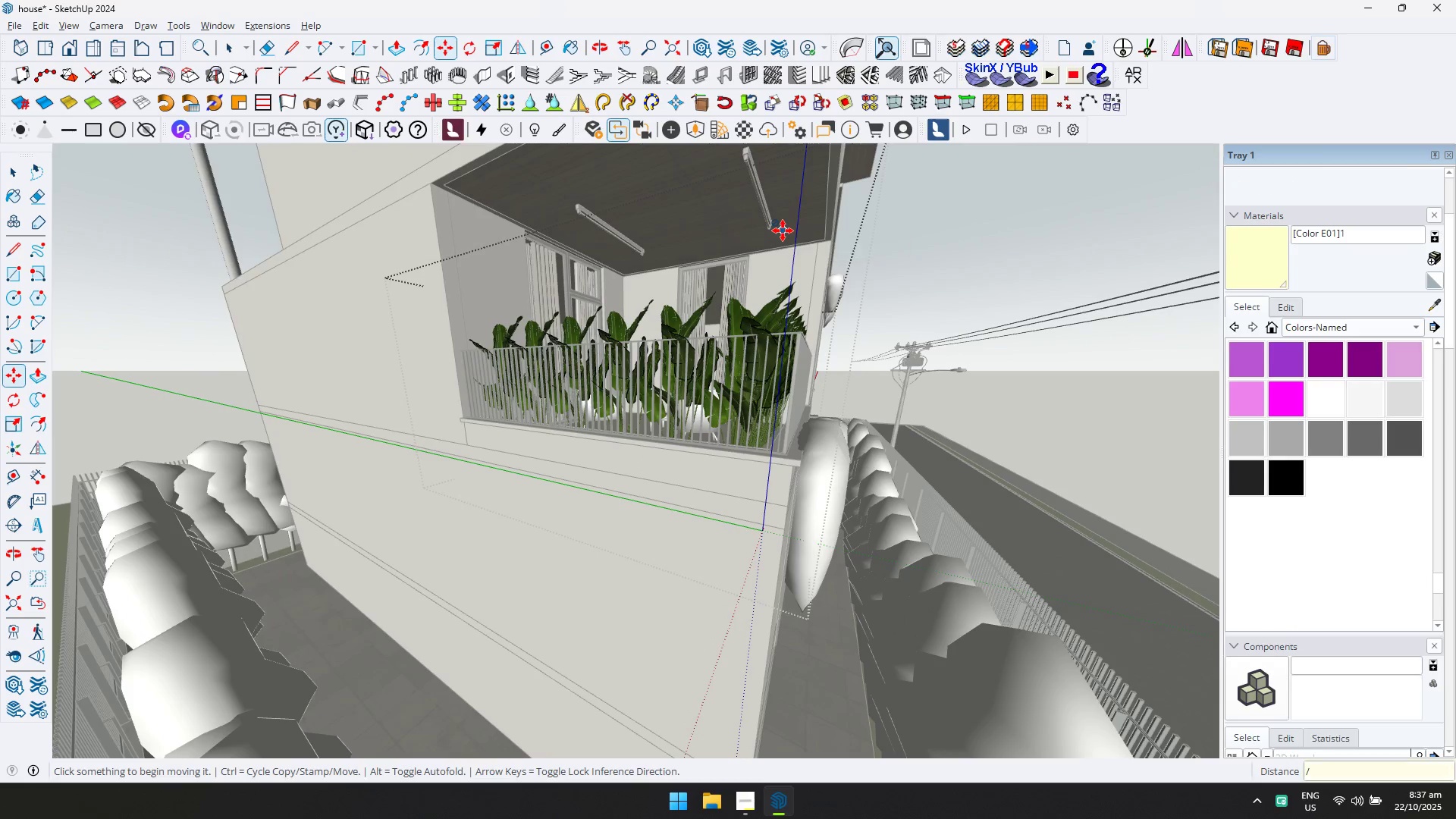 
key(6)
 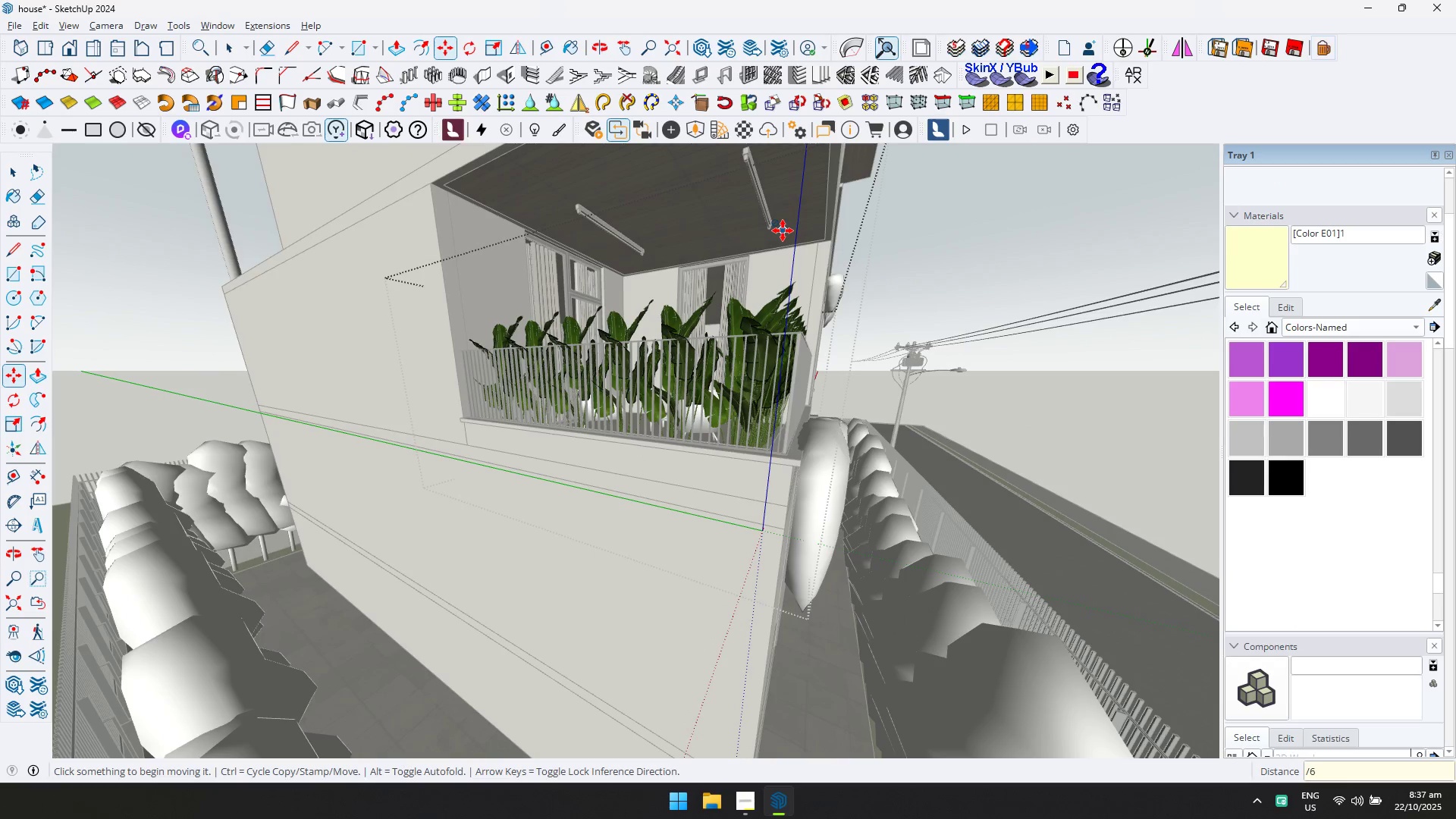 
key(Enter)
 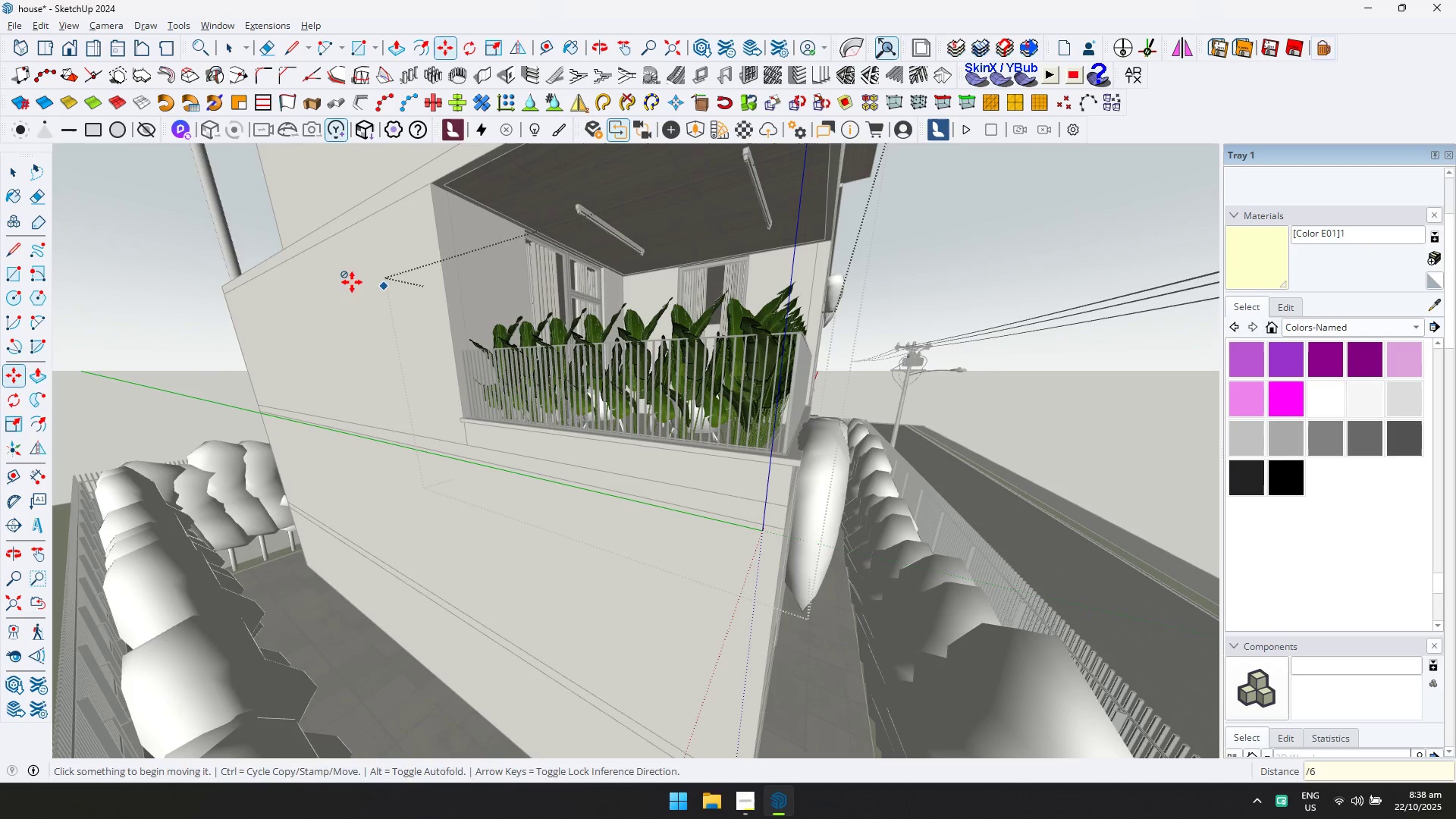 
left_click([8, 166])
 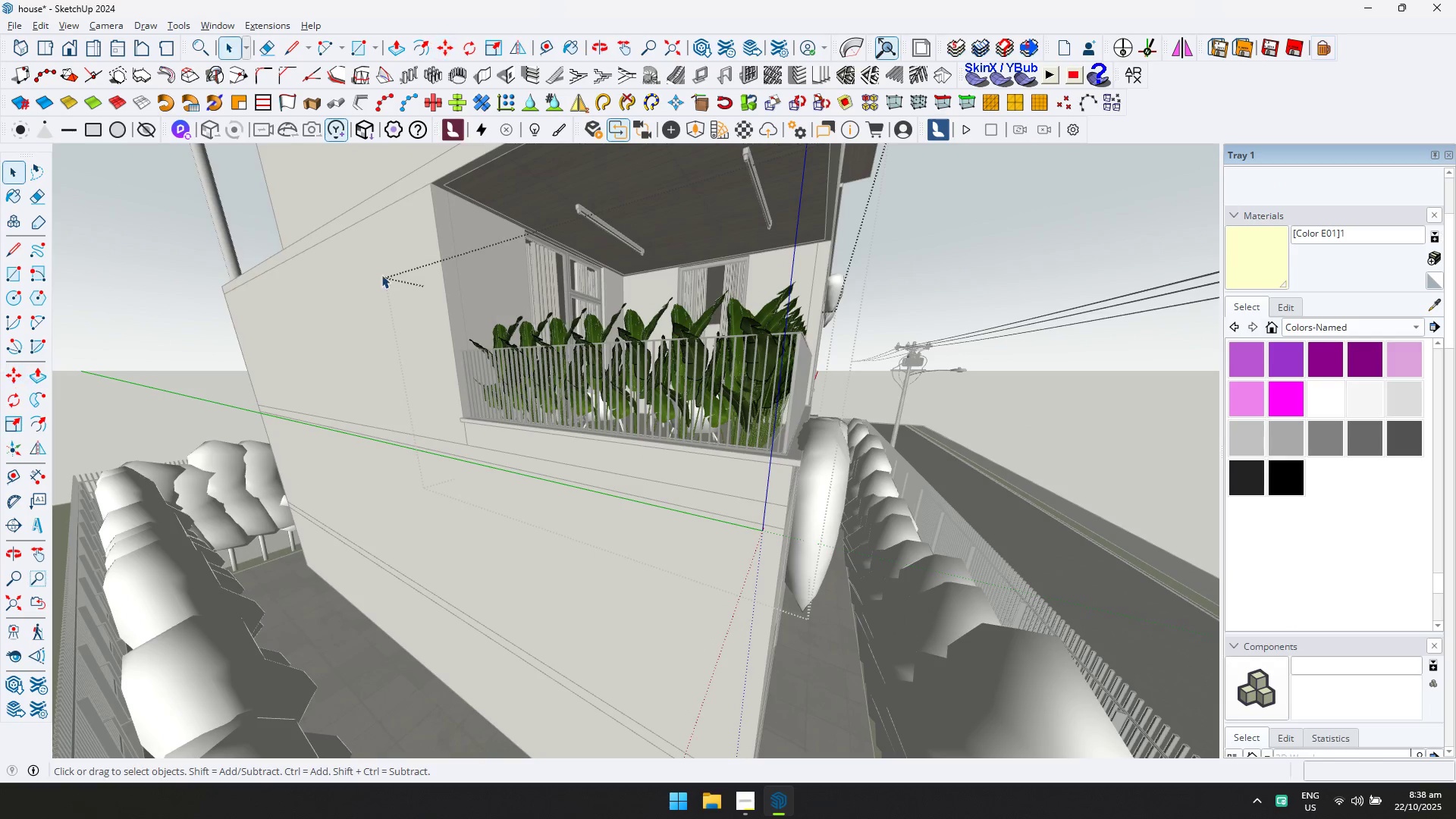 
scroll: coordinate [678, 353], scroll_direction: down, amount: 4.0
 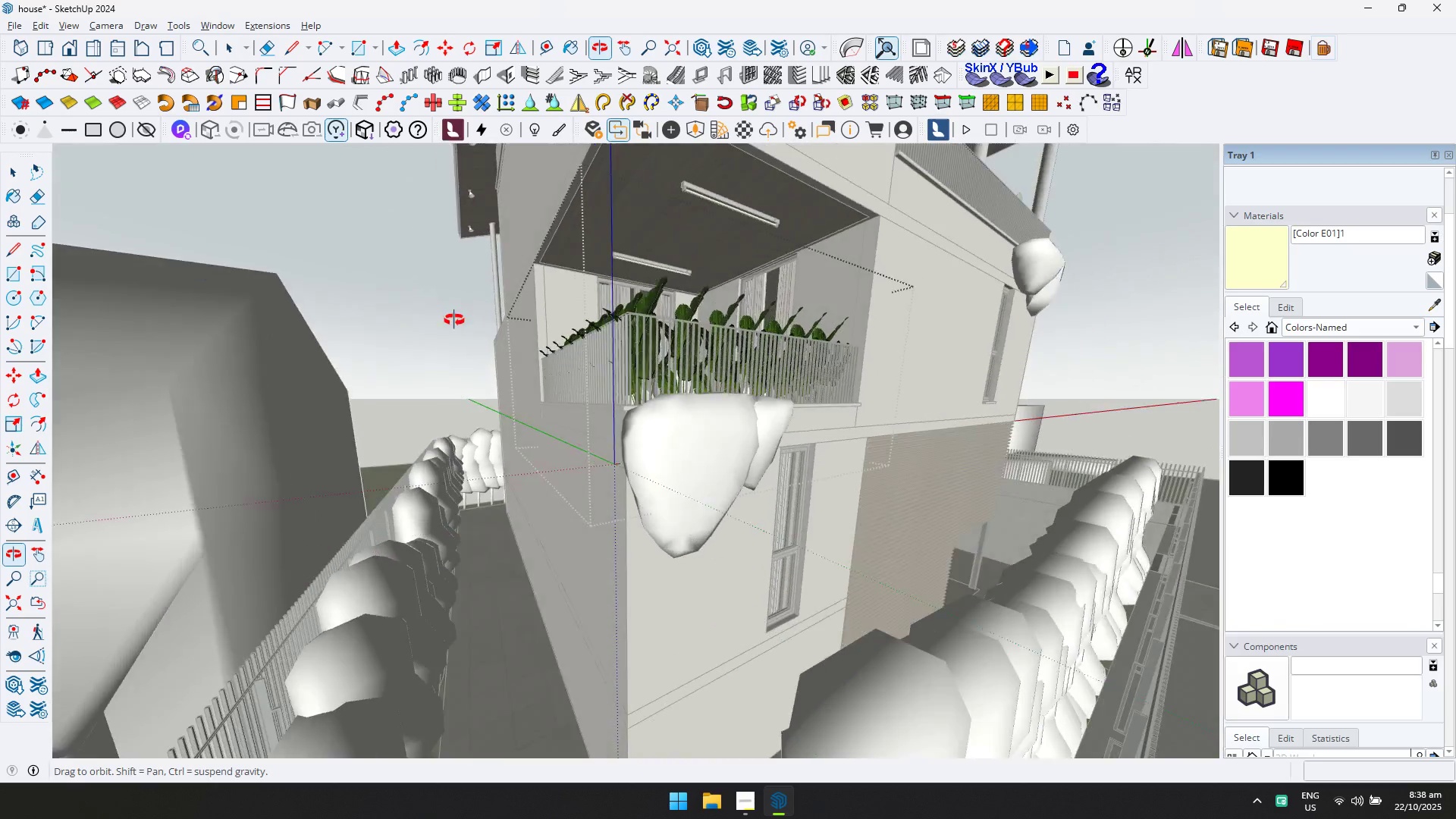 
key(D)
 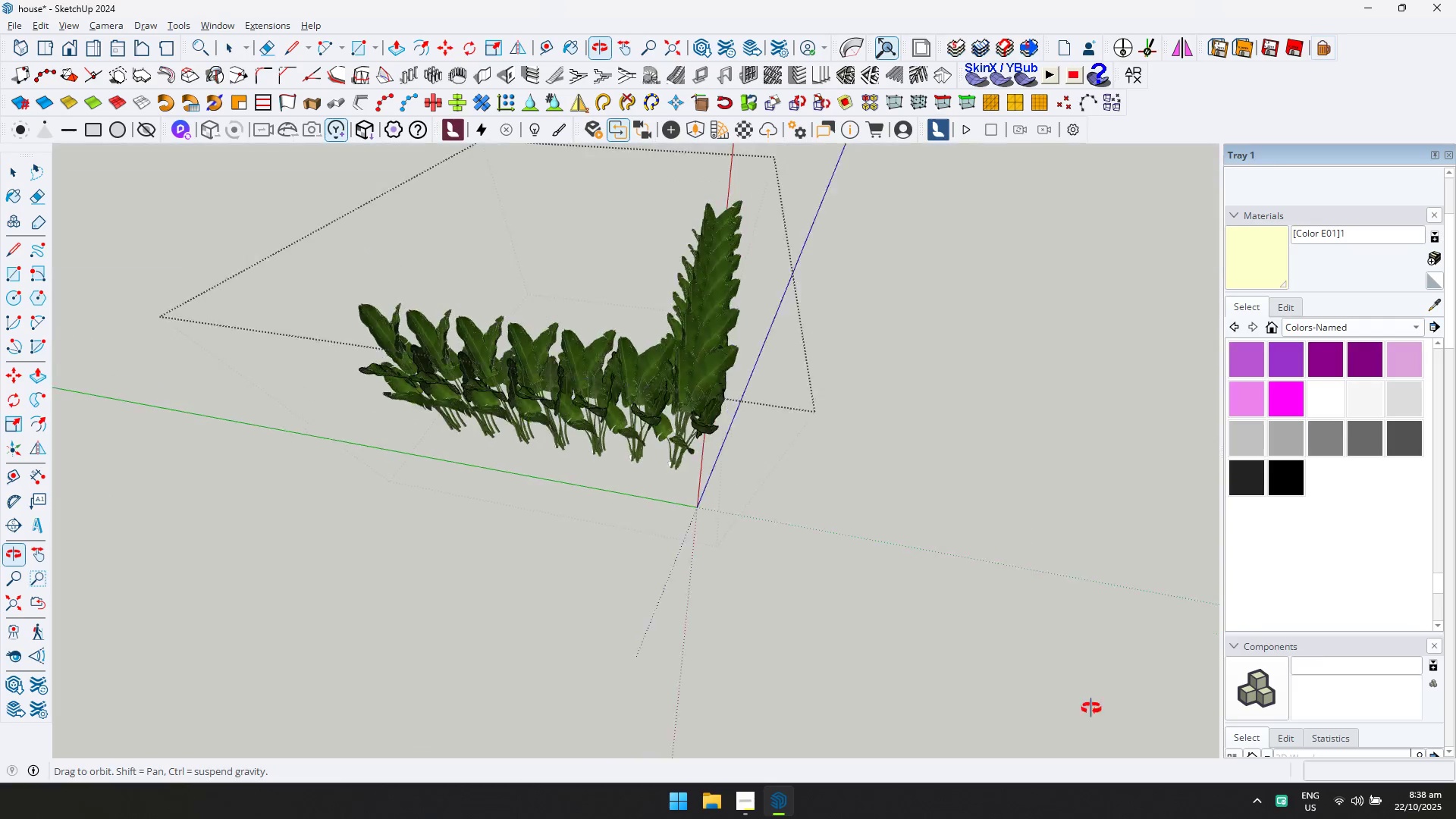 
scroll: coordinate [816, 450], scroll_direction: down, amount: 3.0
 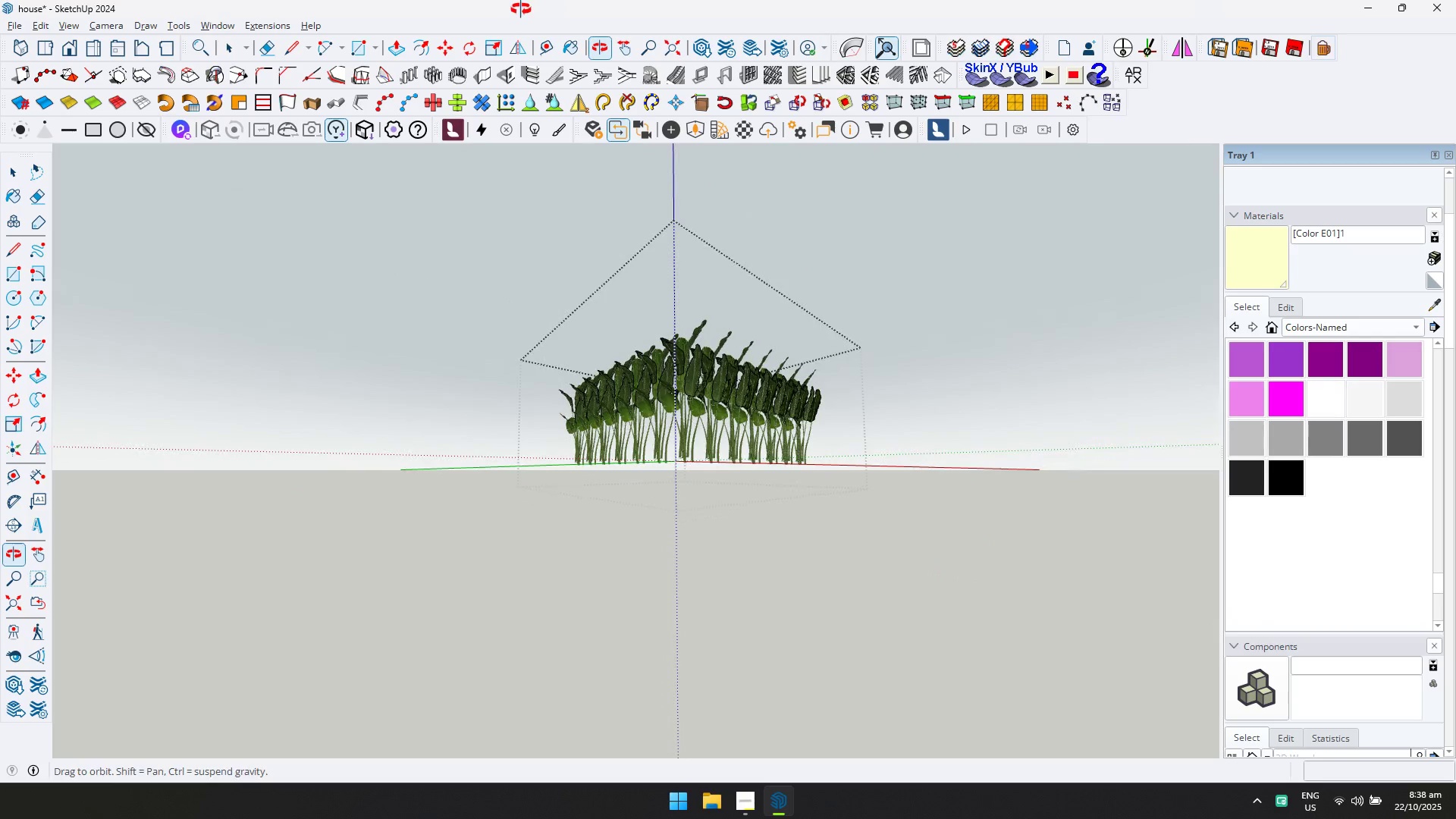 
scroll: coordinate [755, 418], scroll_direction: up, amount: 4.0
 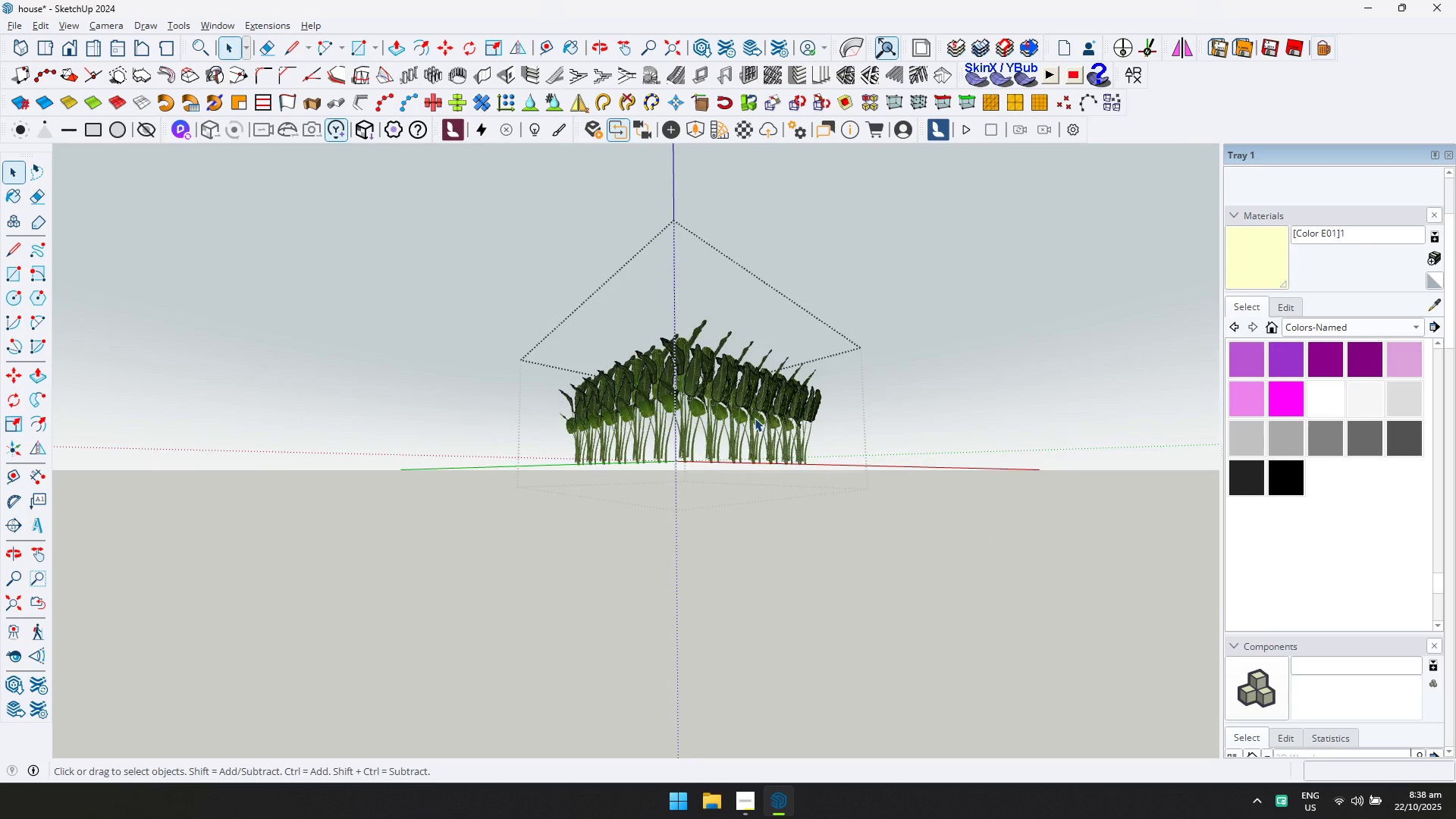 
key(Control+A)
 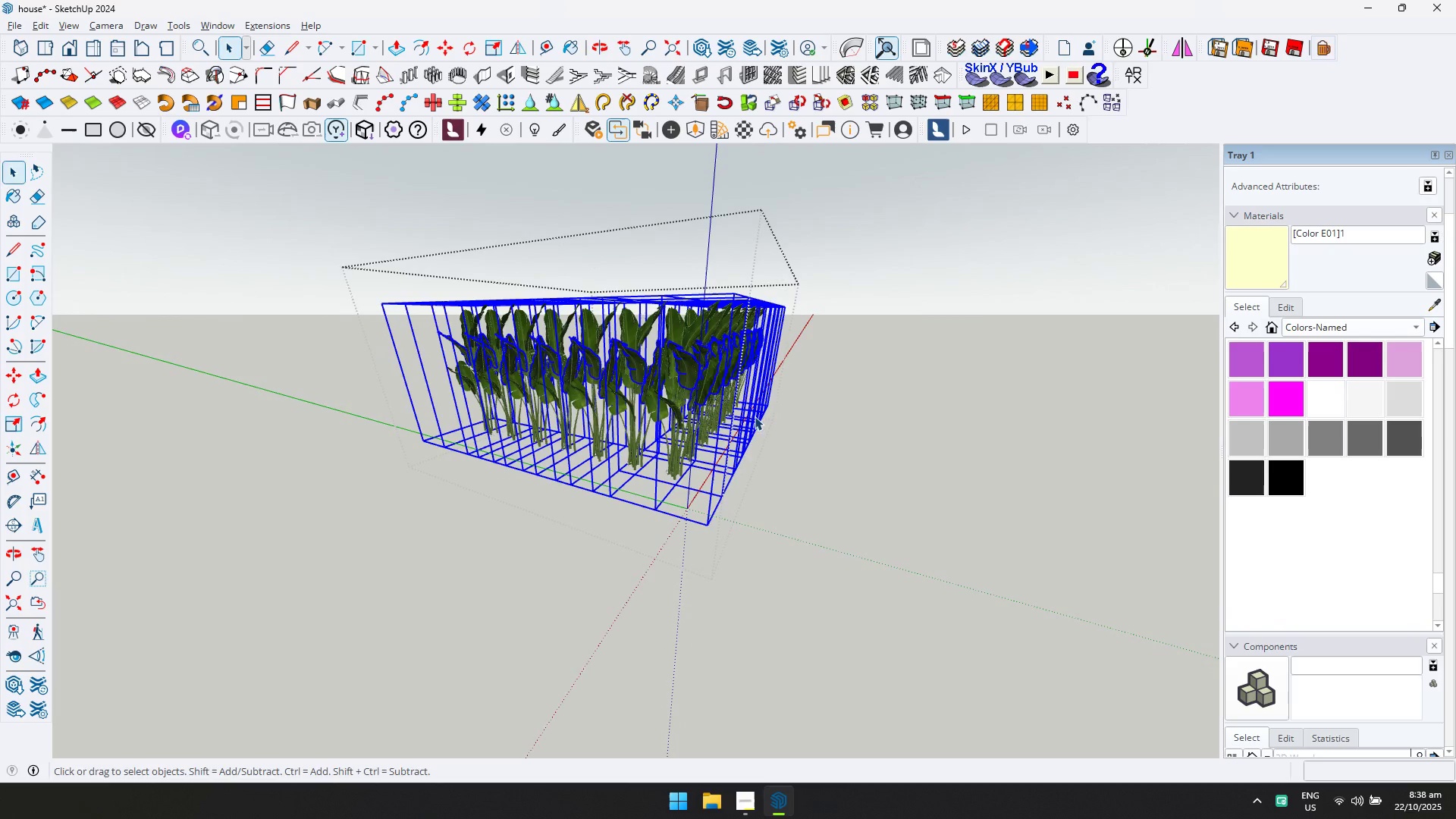 
left_click([779, 105])
 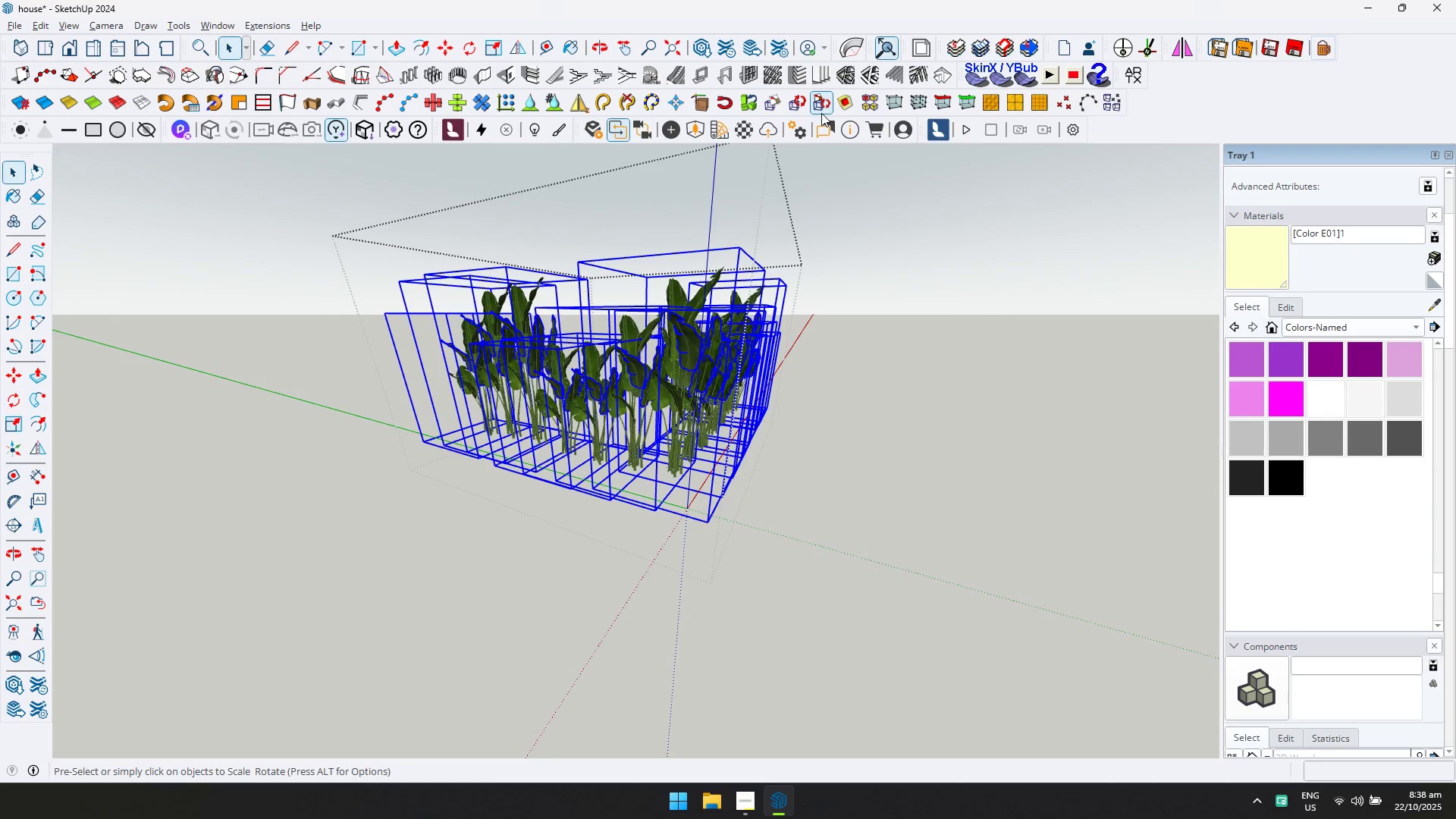 
key(D)
 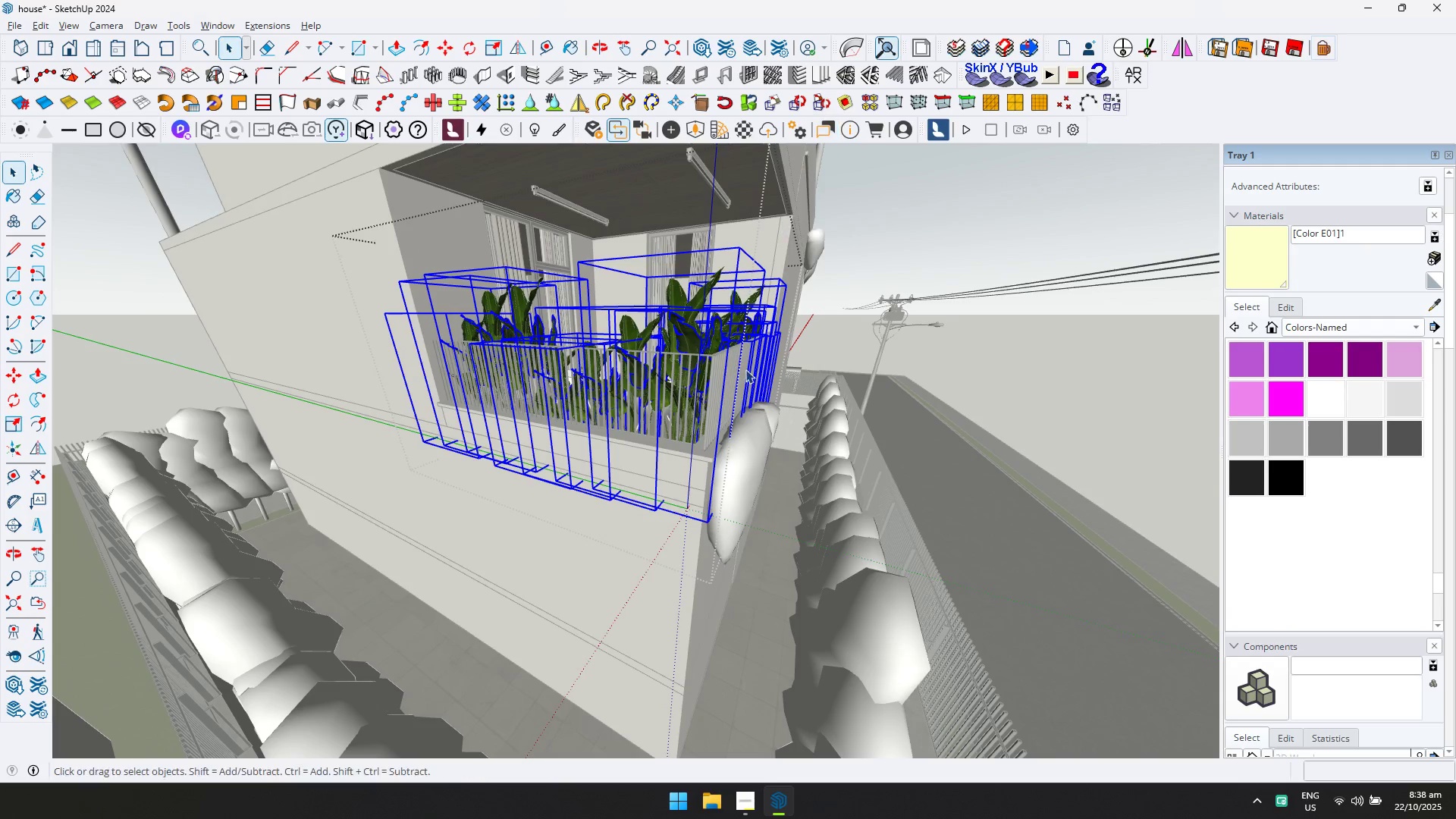 
scroll: coordinate [733, 460], scroll_direction: down, amount: 3.0
 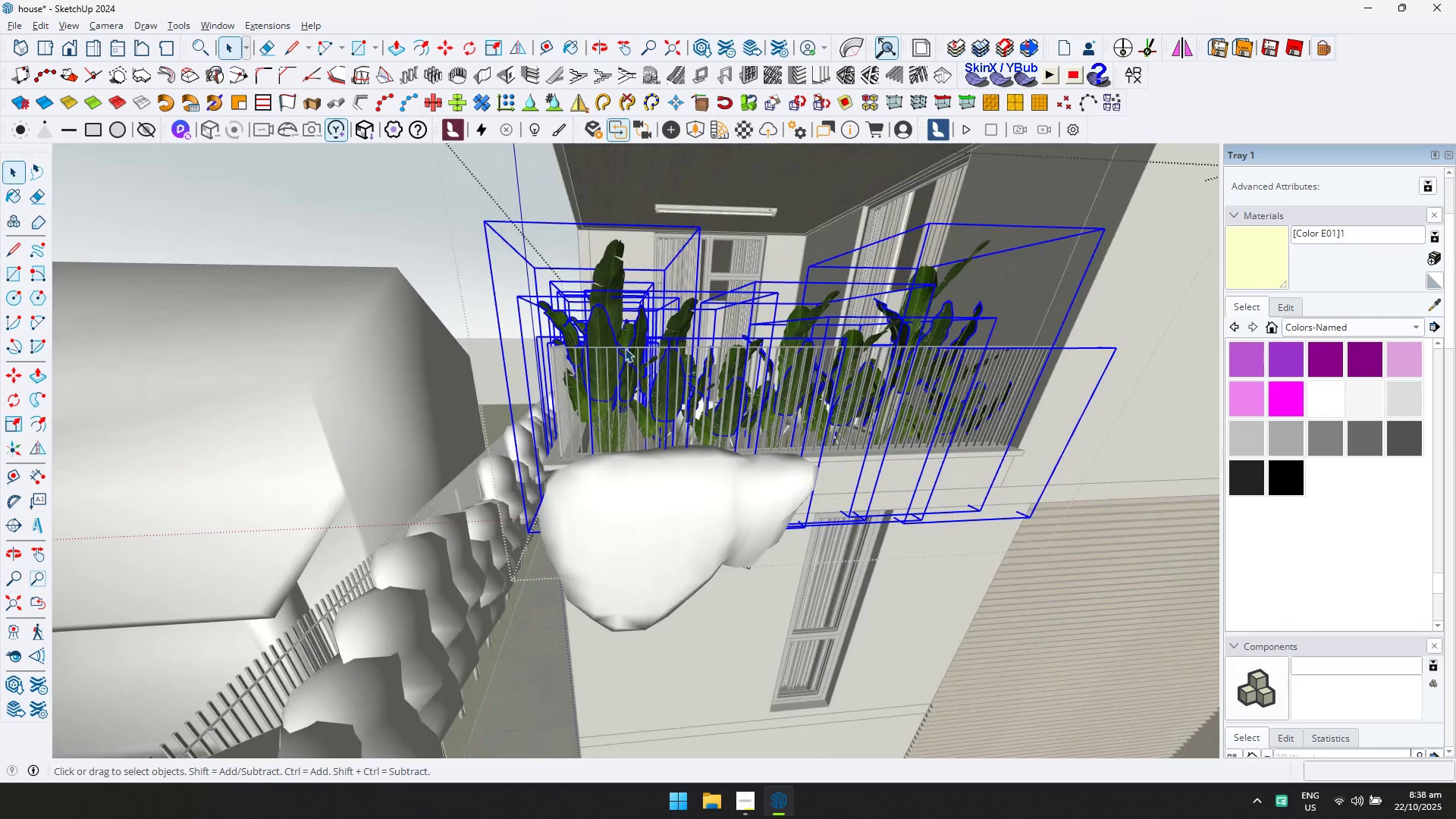 
key(D)
 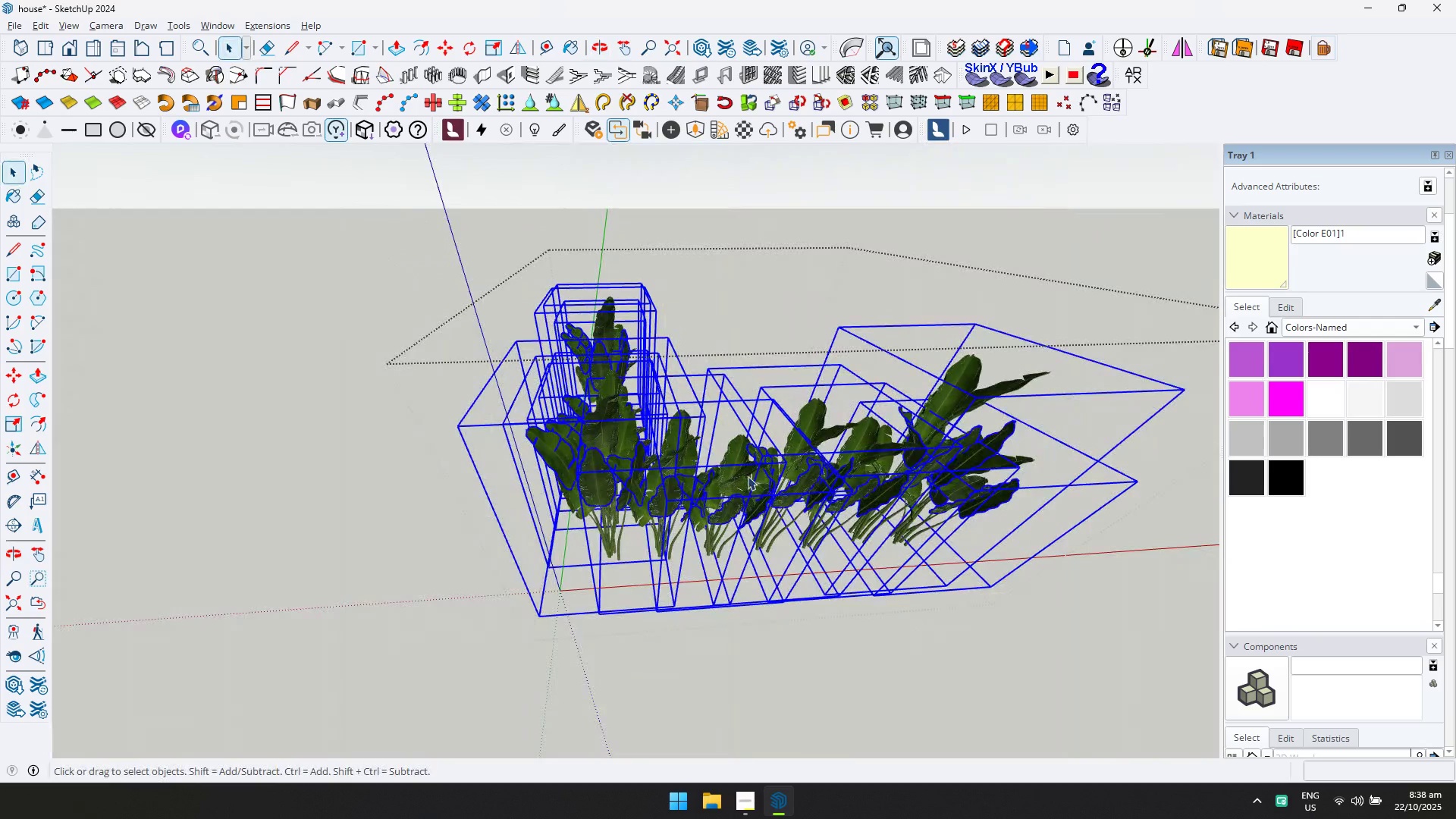 
left_click([746, 477])
 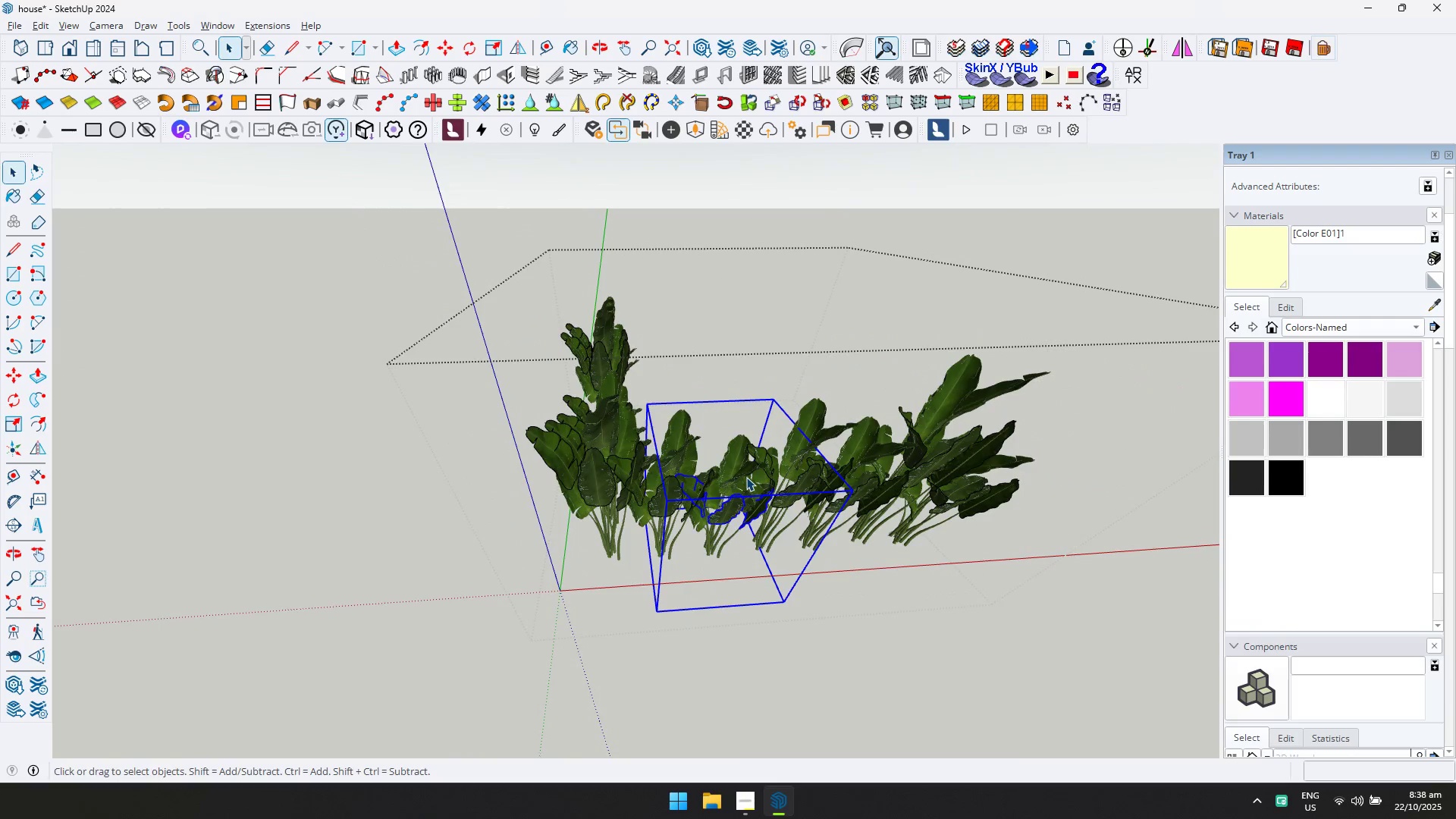 
key(Delete)
 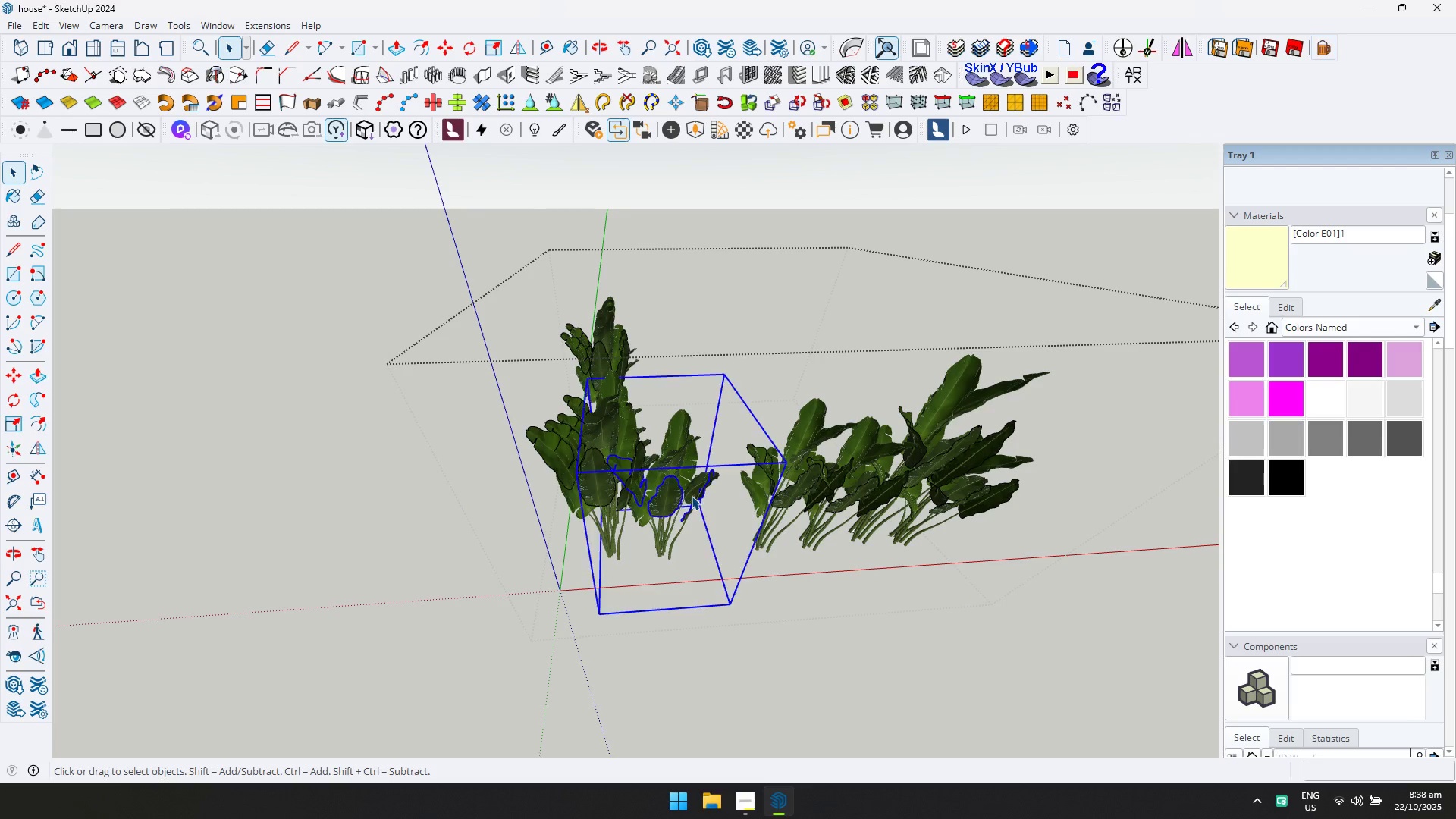 
double_click([775, 484])
 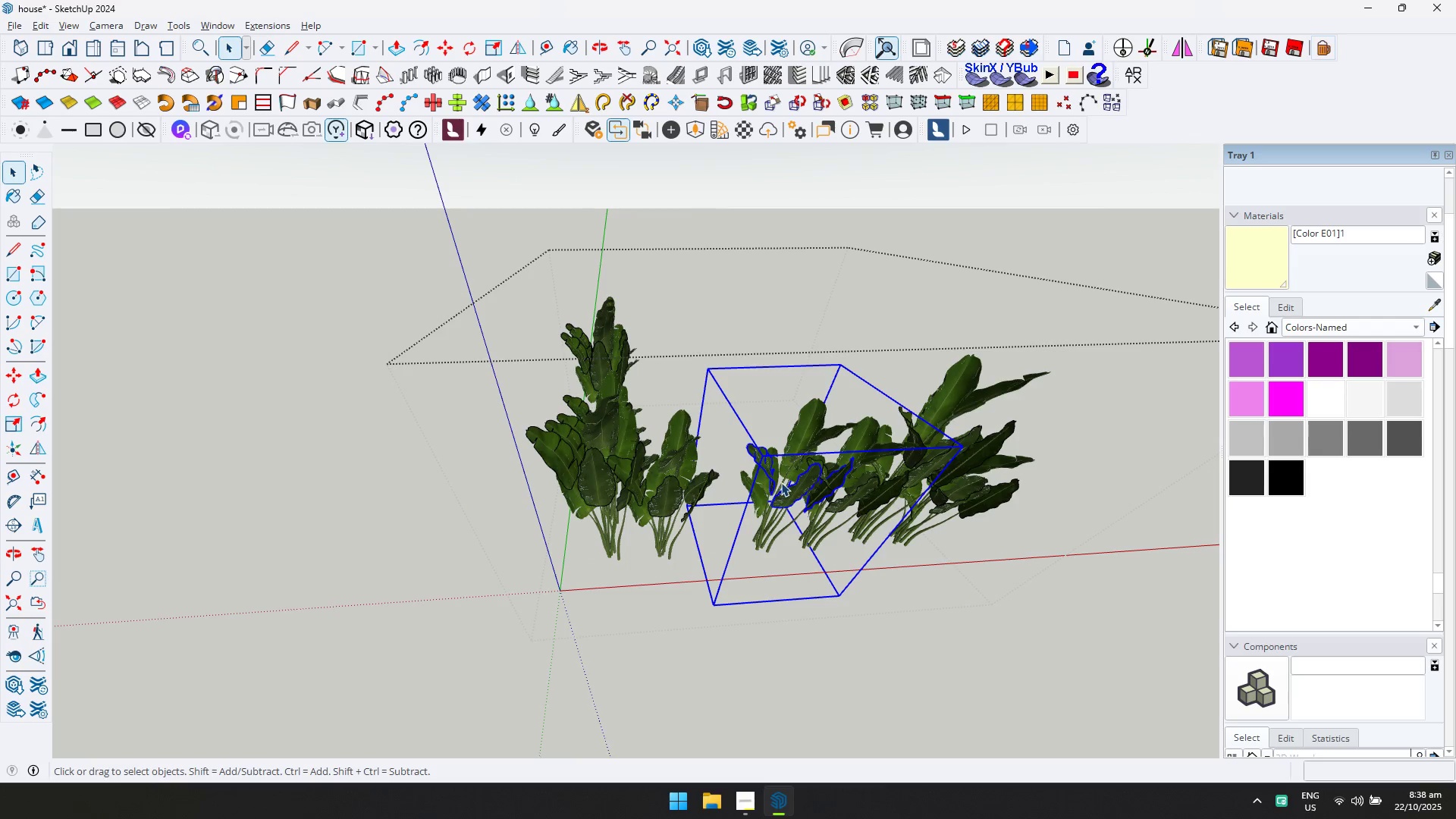 
key(Delete)
 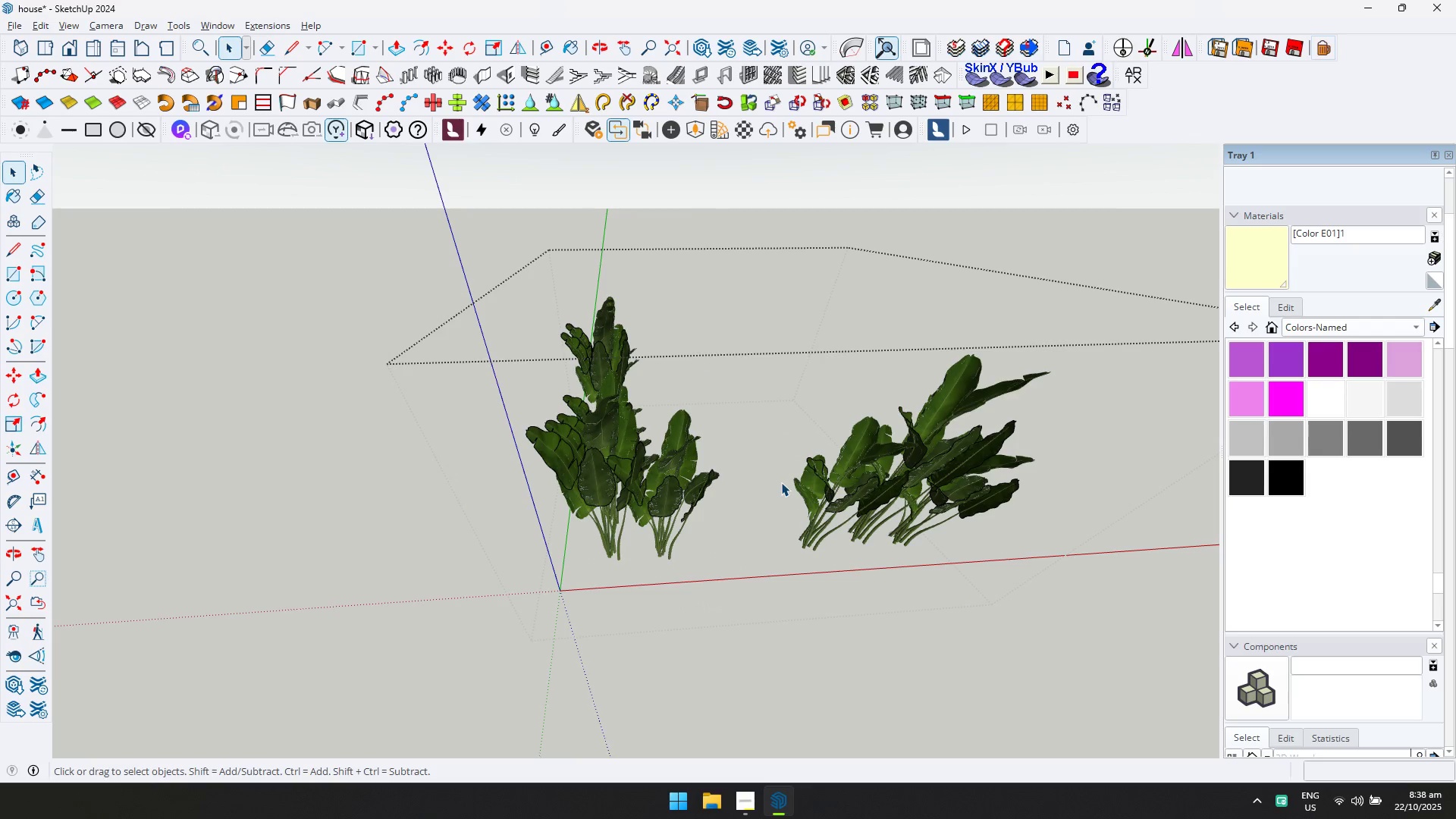 
scroll: coordinate [776, 482], scroll_direction: down, amount: 4.0
 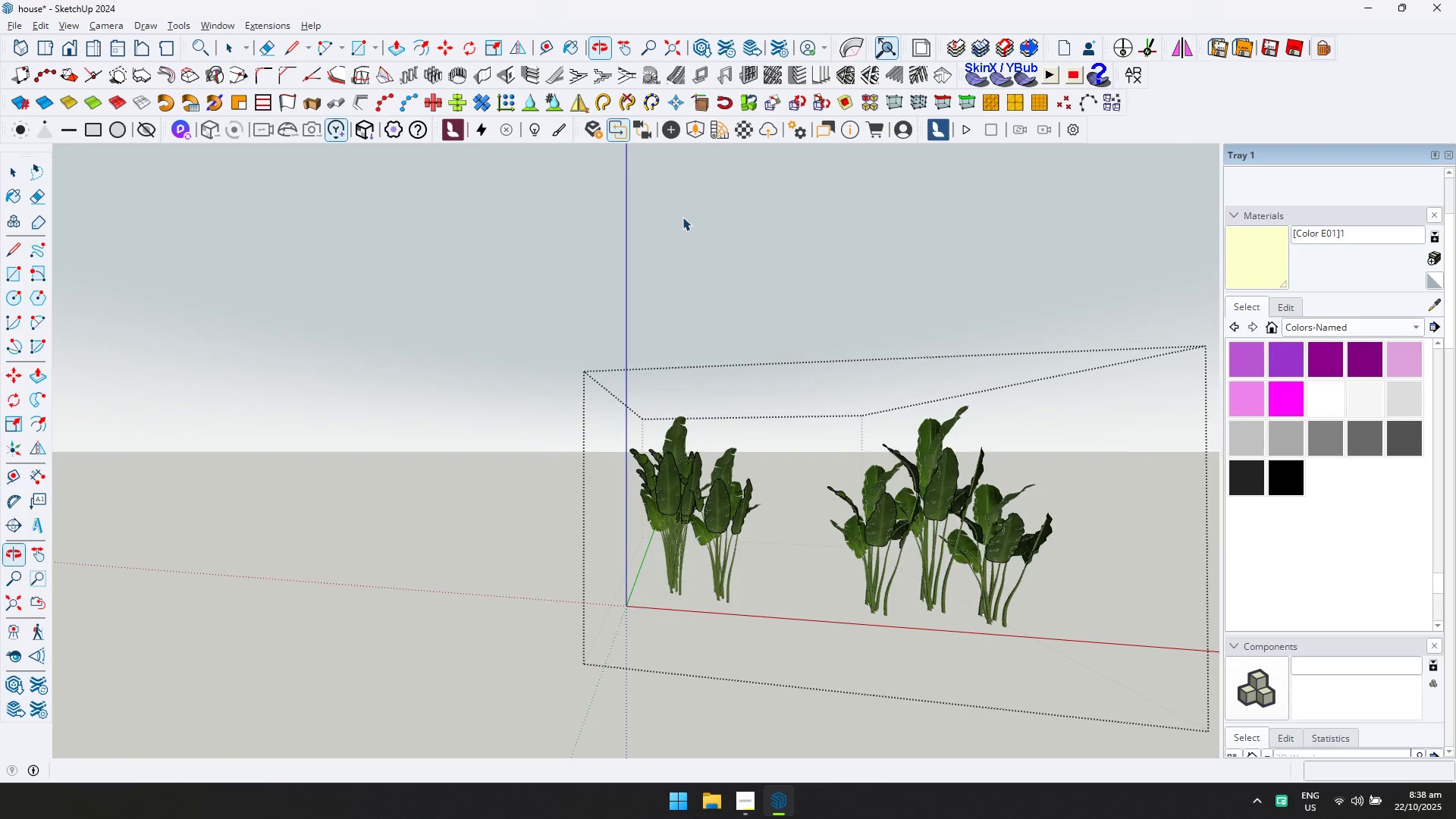 
key(Escape)
 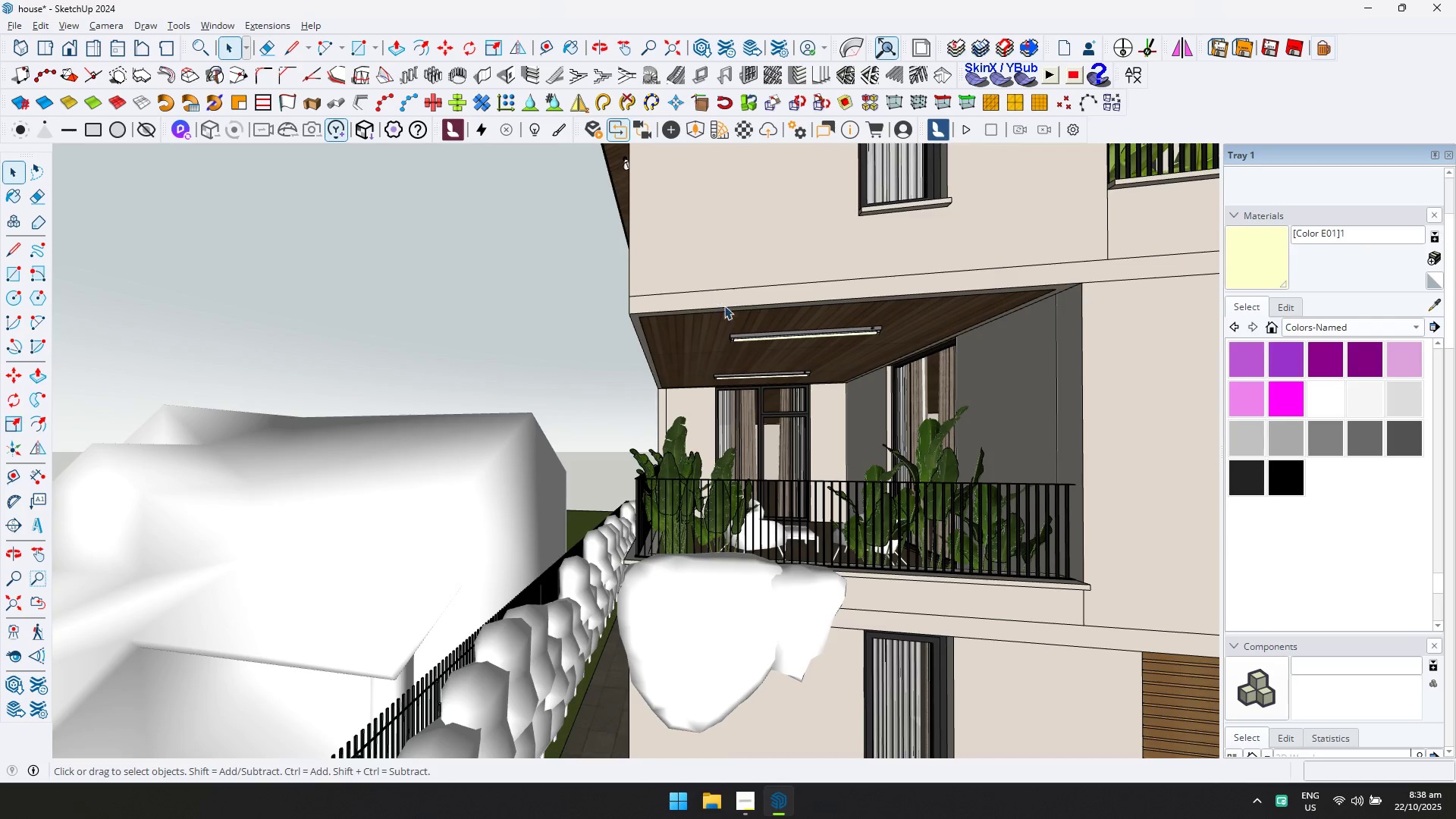 
scroll: coordinate [730, 335], scroll_direction: down, amount: 4.0
 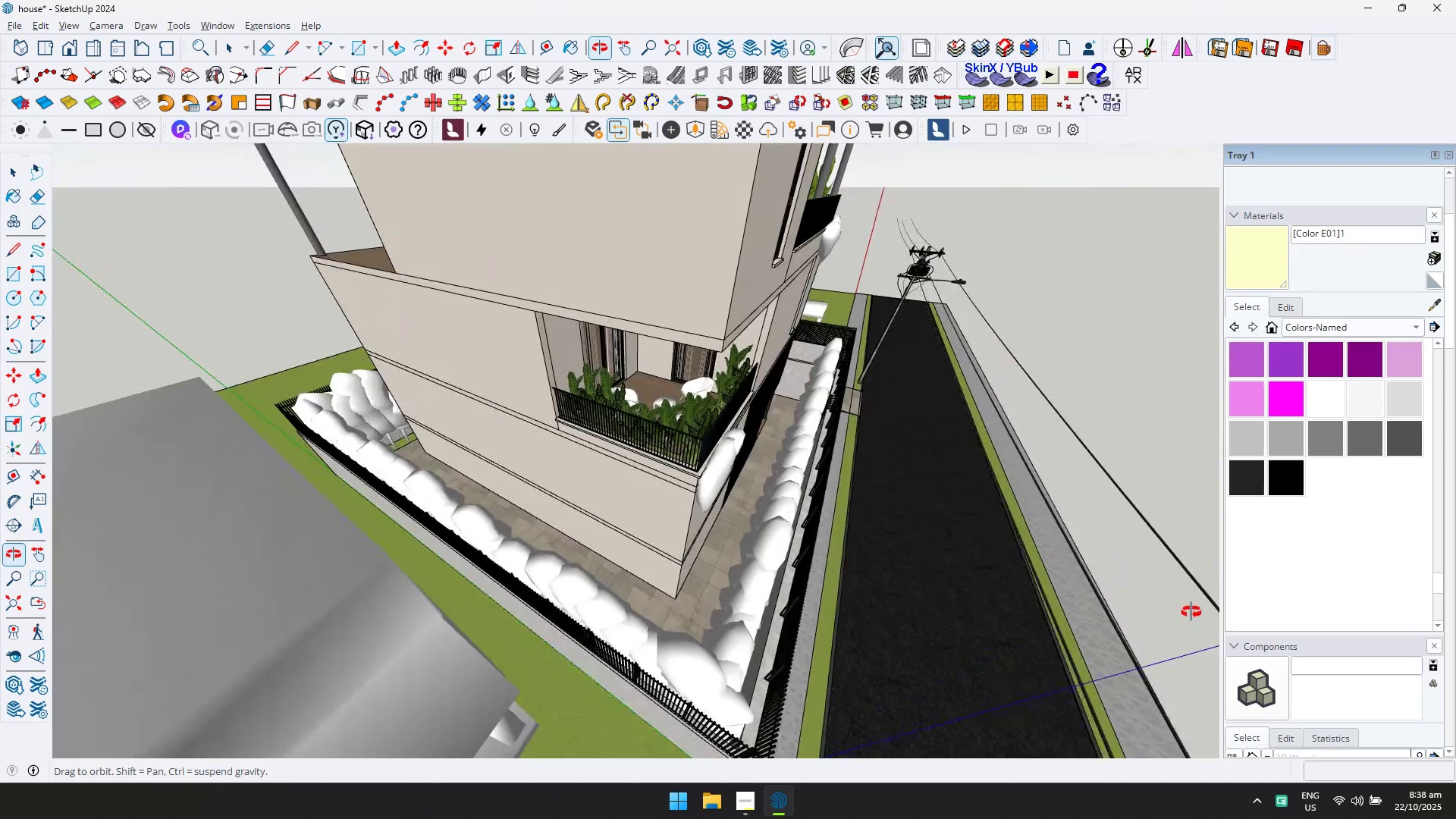 
scroll: coordinate [927, 534], scroll_direction: up, amount: 4.0
 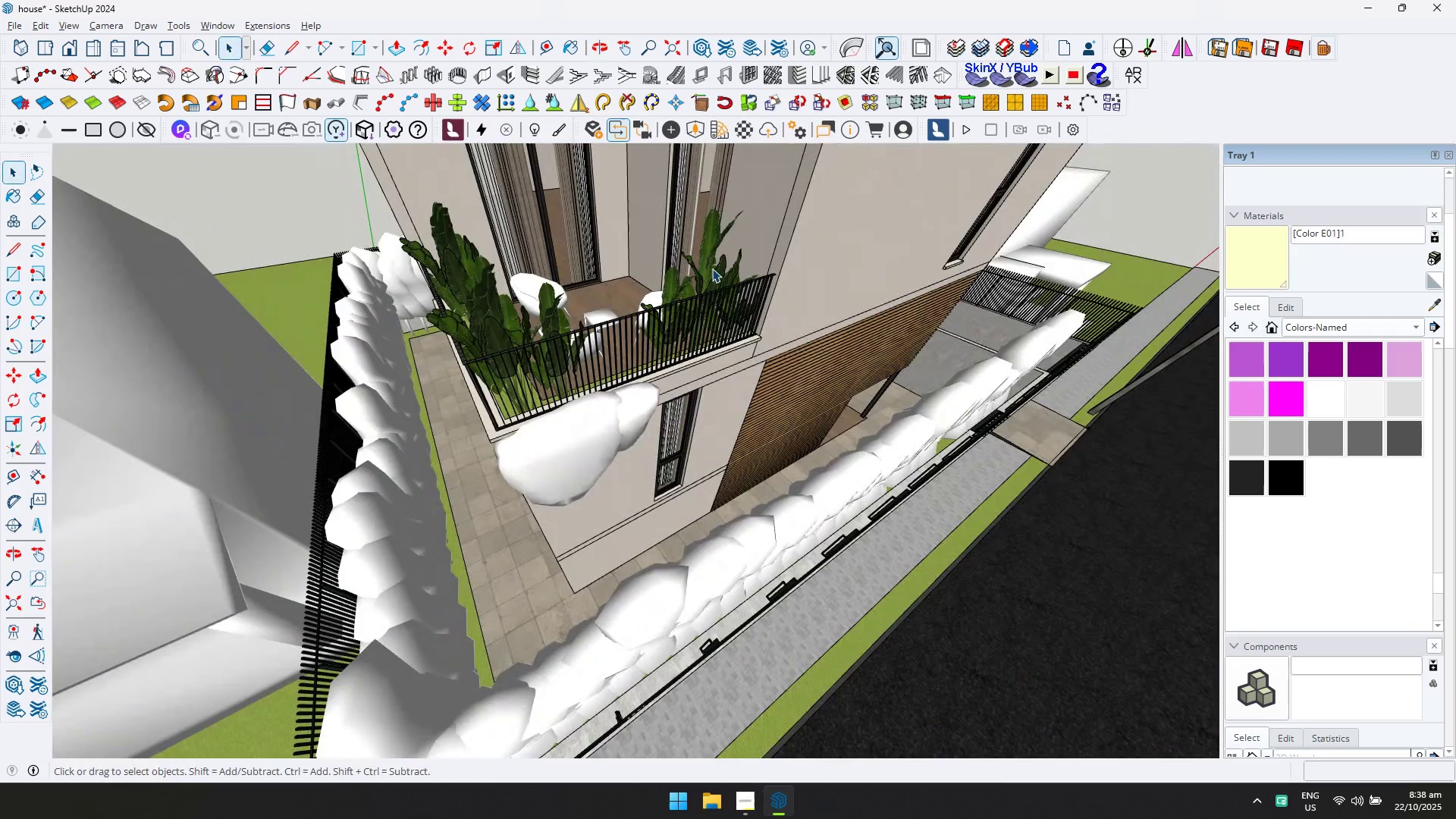 
double_click([712, 267])
 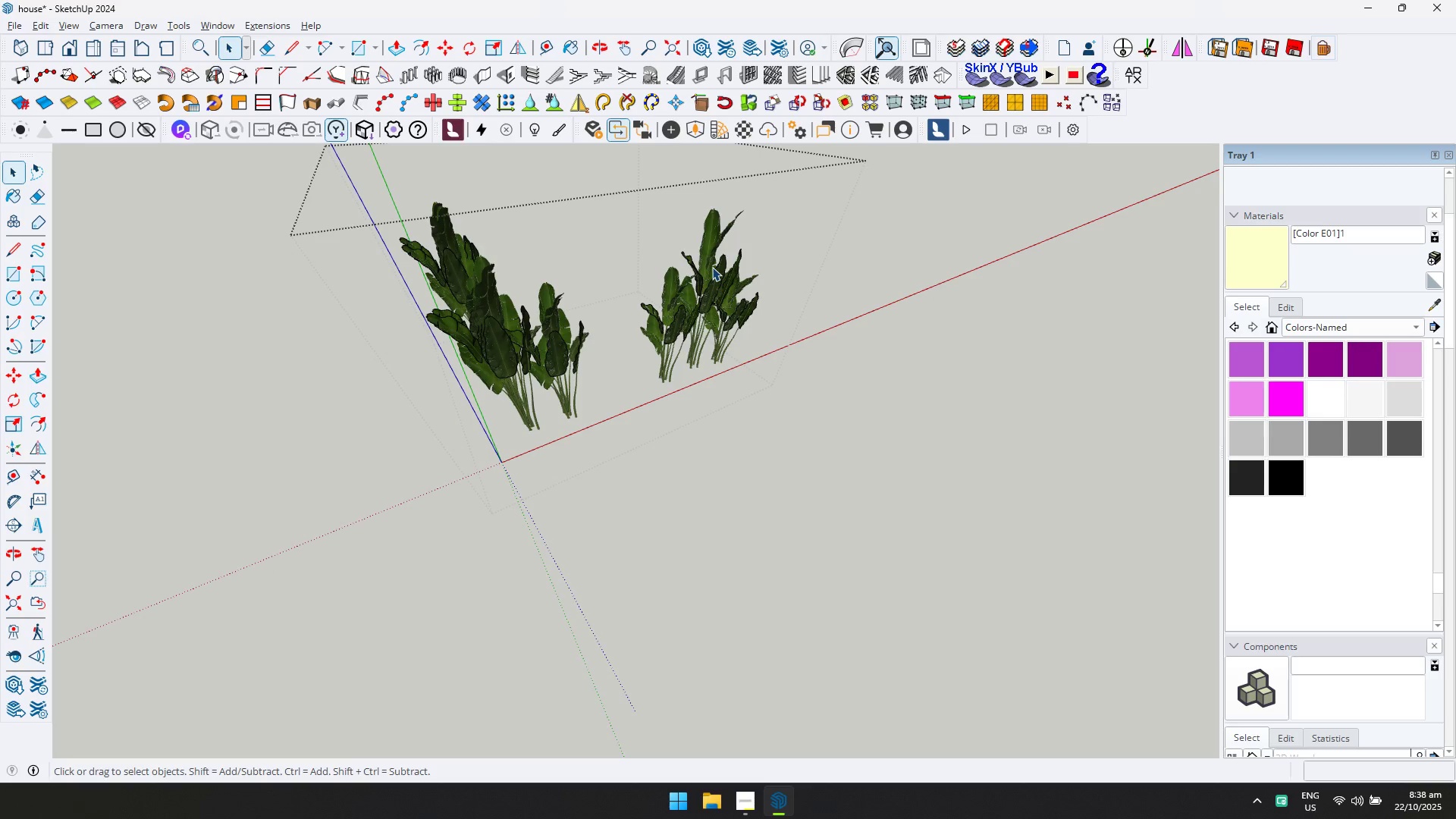 
key(D)
 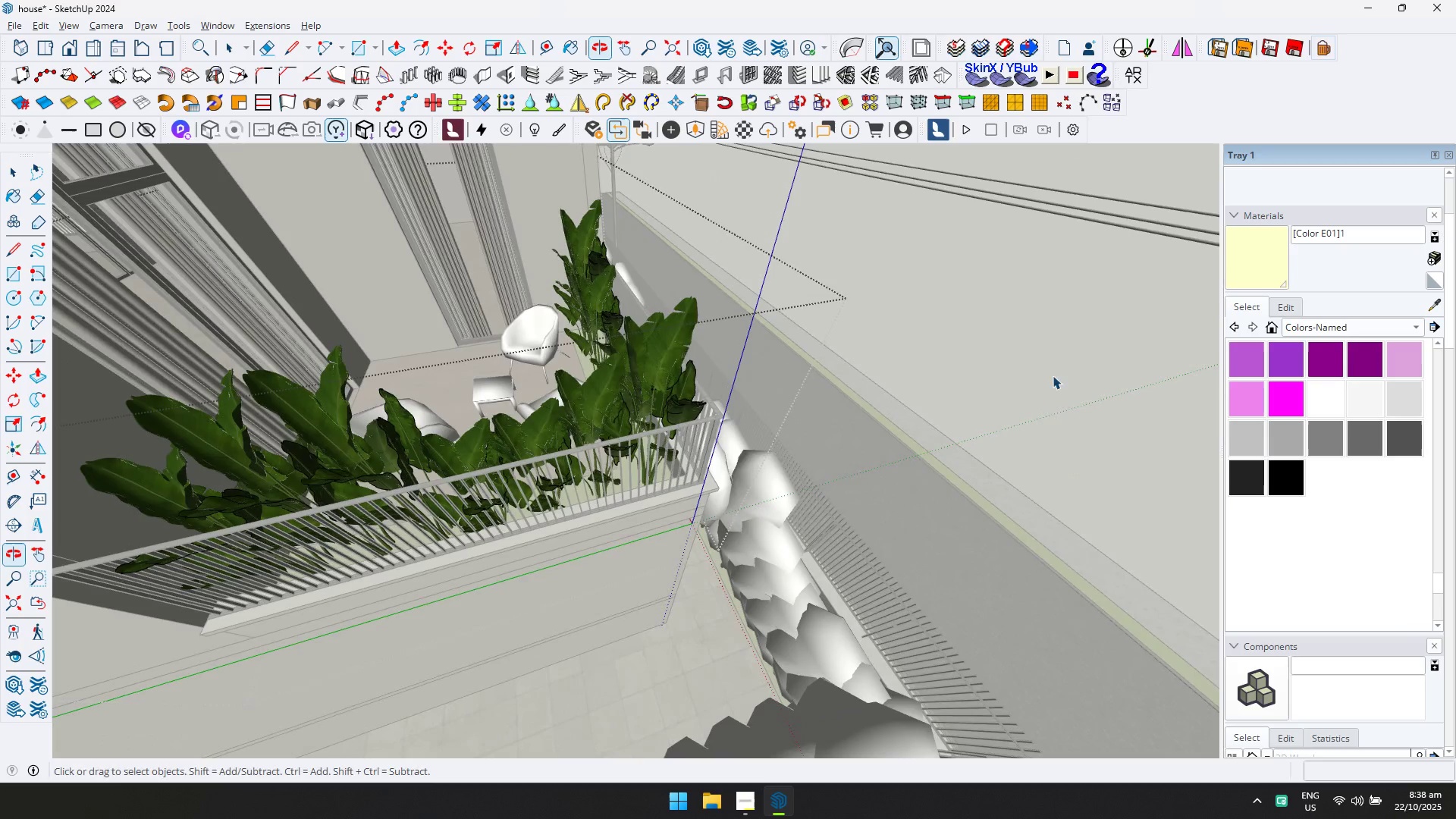 
scroll: coordinate [504, 270], scroll_direction: up, amount: 5.0
 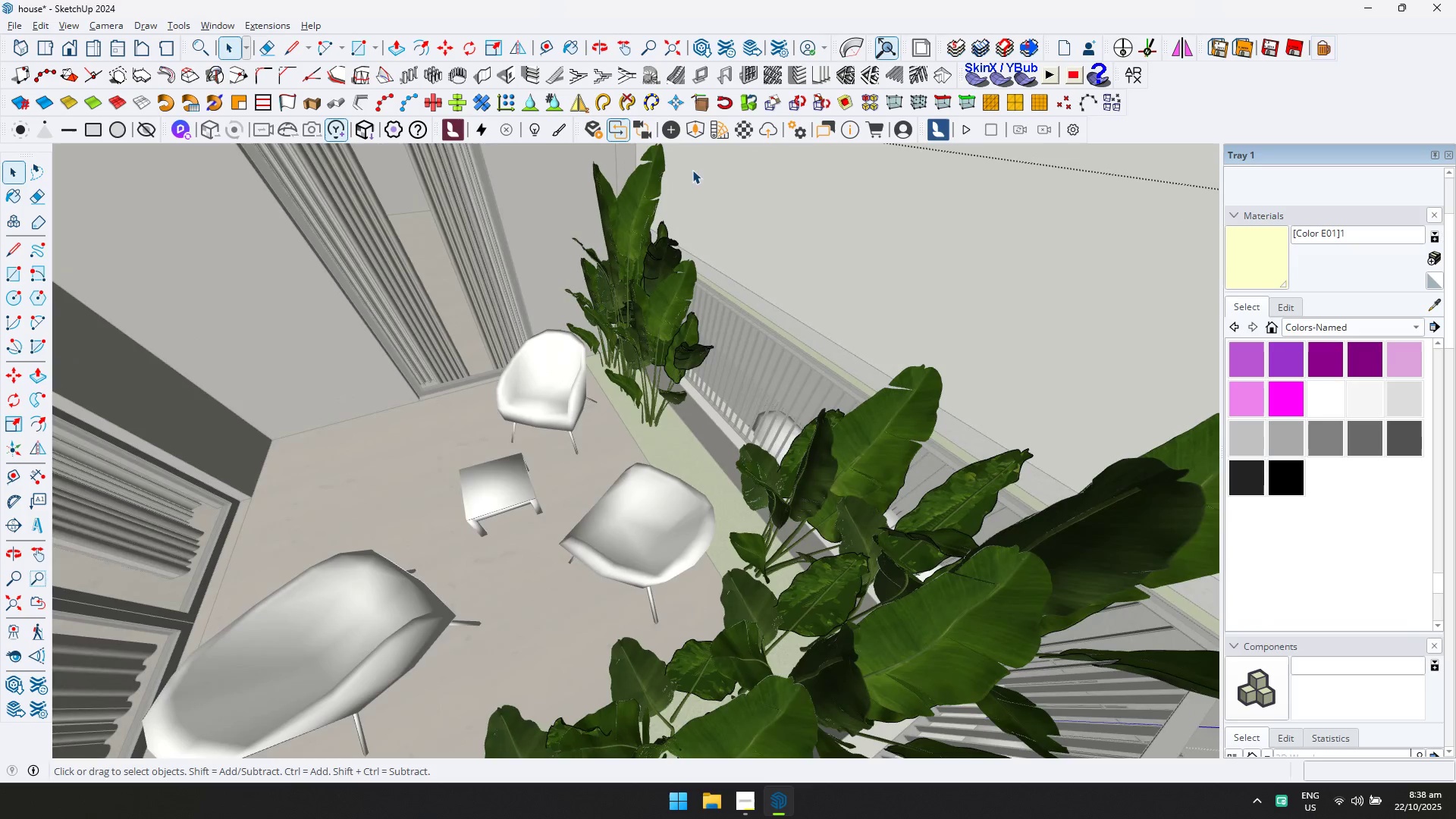 
double_click([697, 133])
 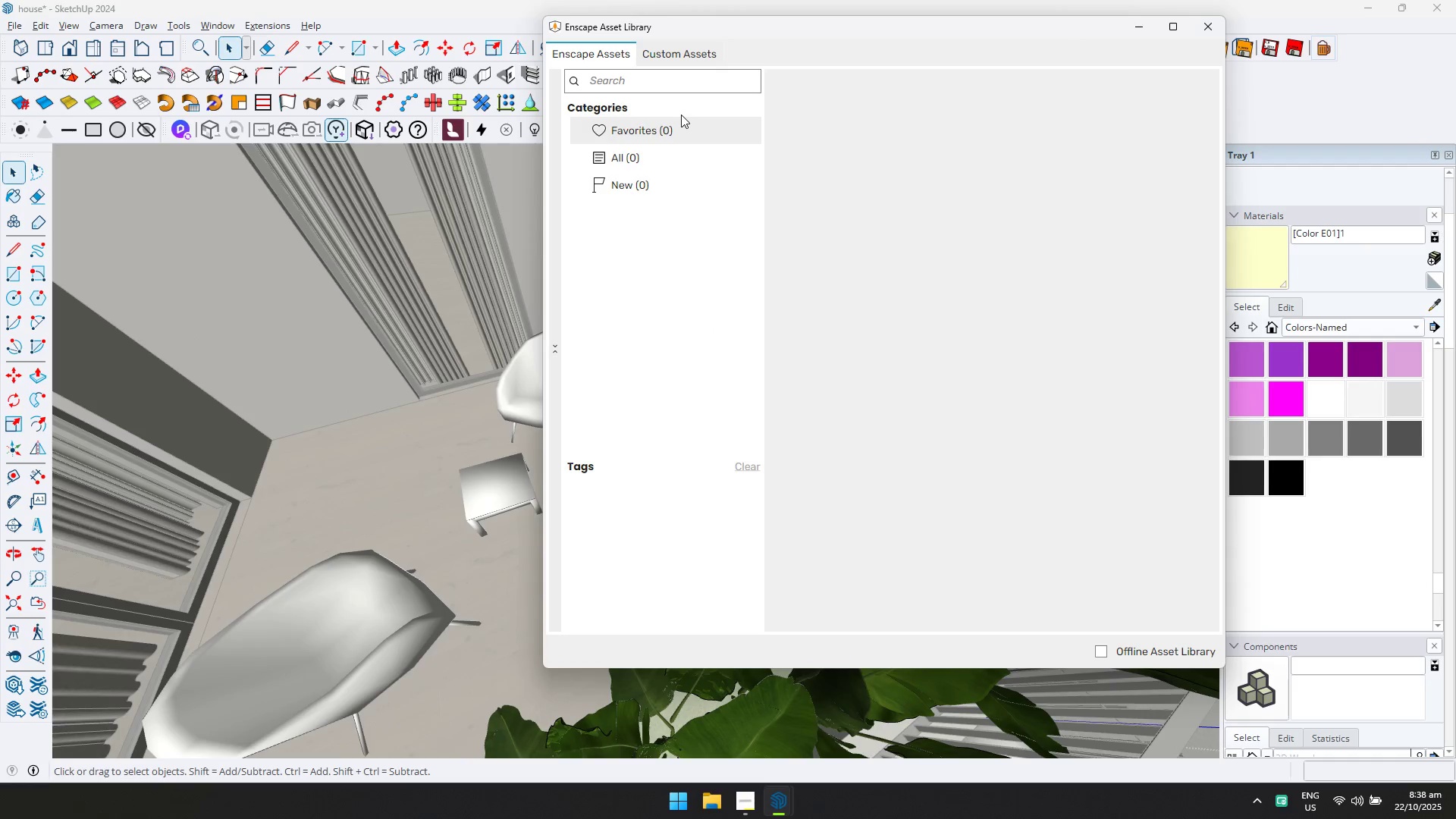 
key(Alt+AltLeft)
 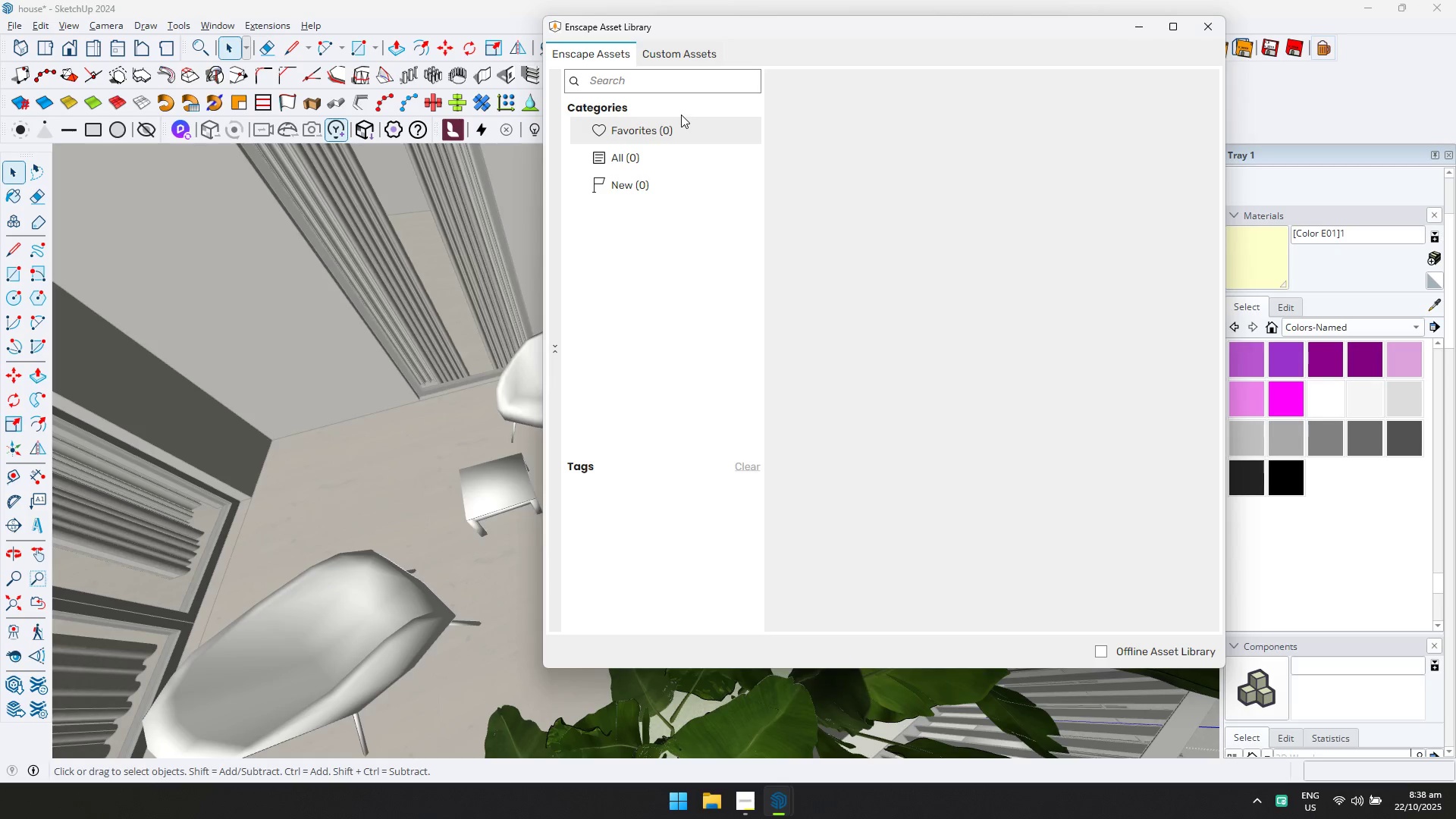 
key(Alt+Tab)
 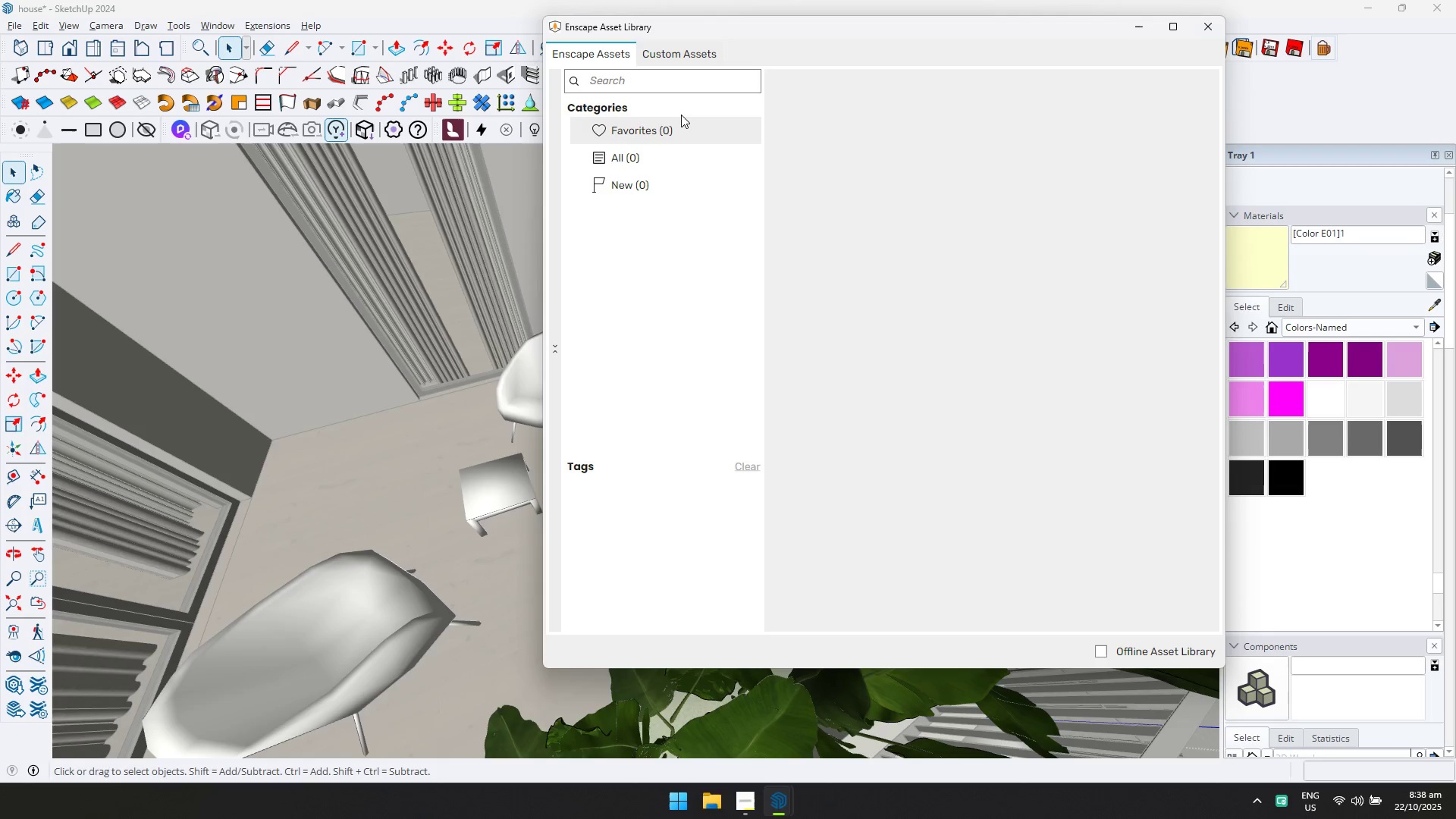 
key(Alt+Tab)
 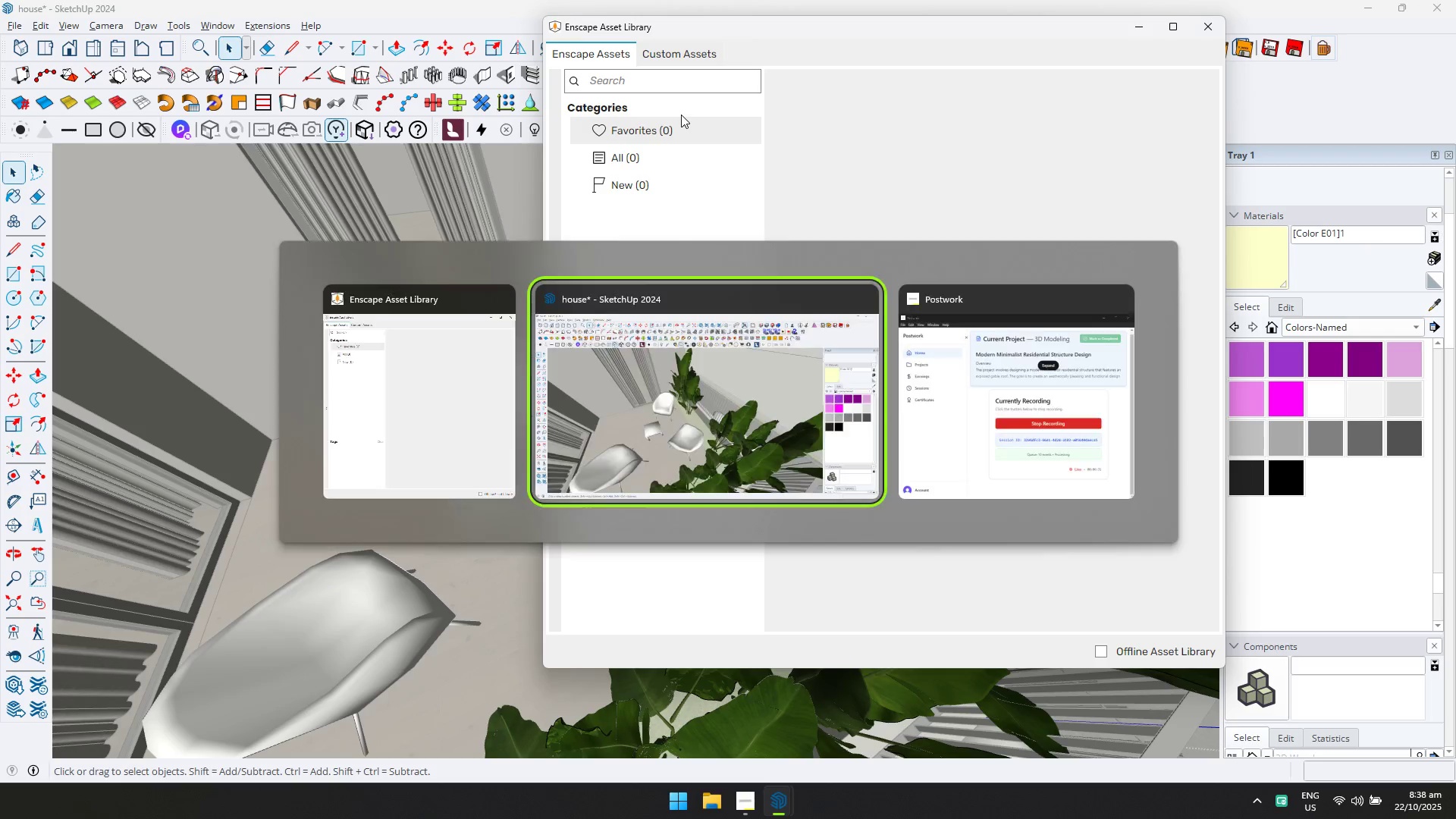 
key(Alt+Tab)